 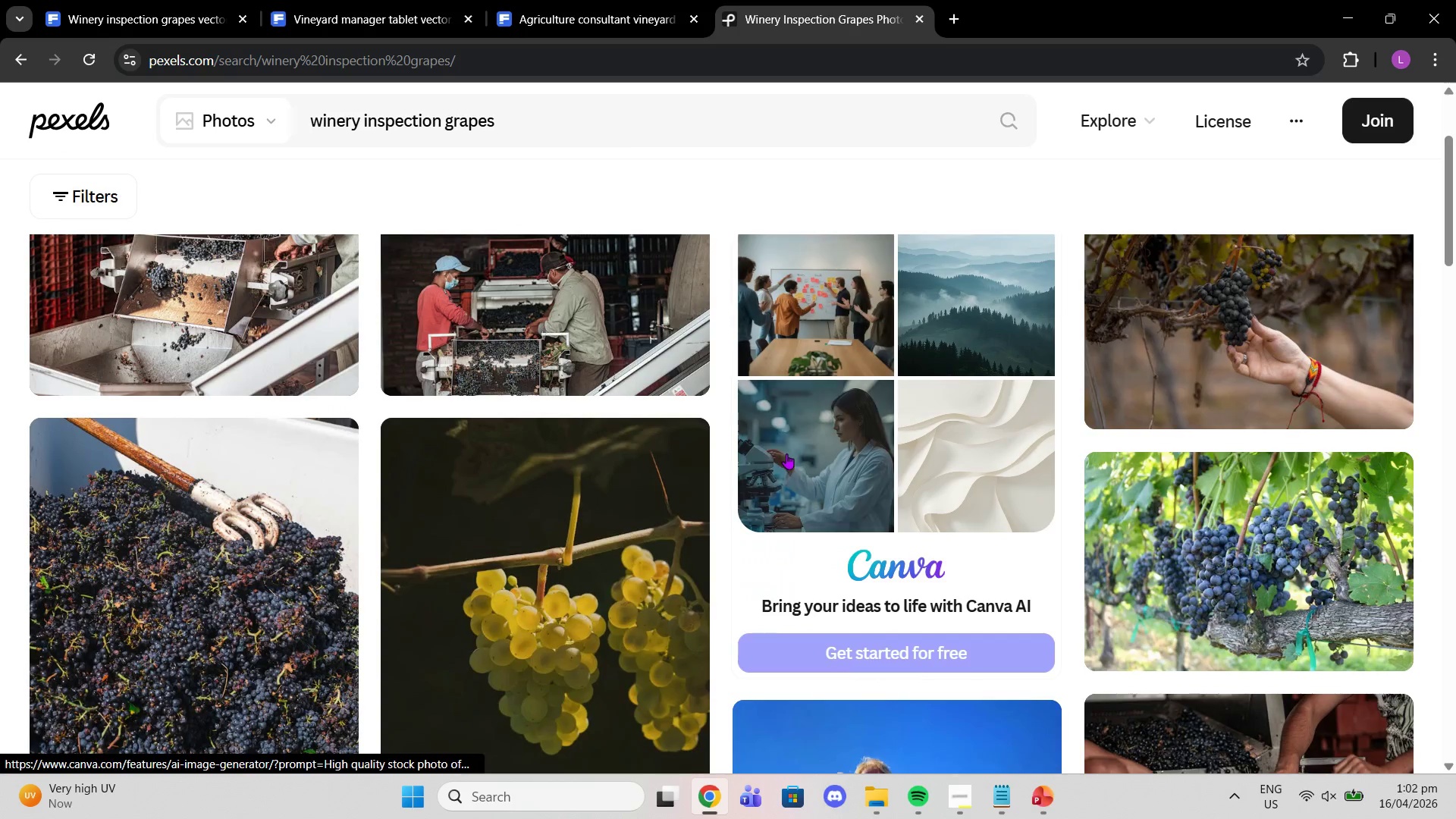 
scroll: coordinate [819, 501], scroll_direction: down, amount: 14.0
 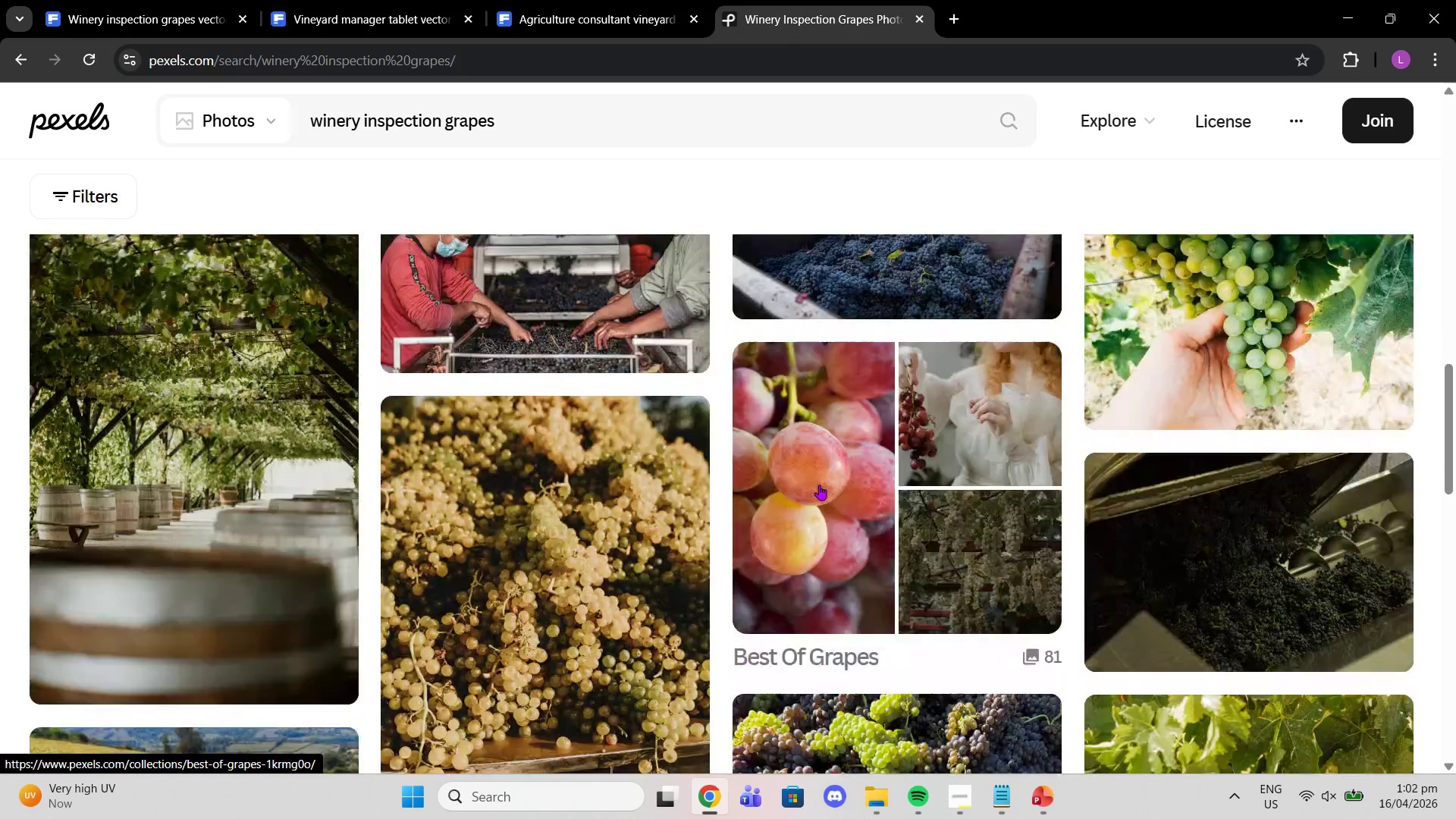 
mouse_move([836, 501])
 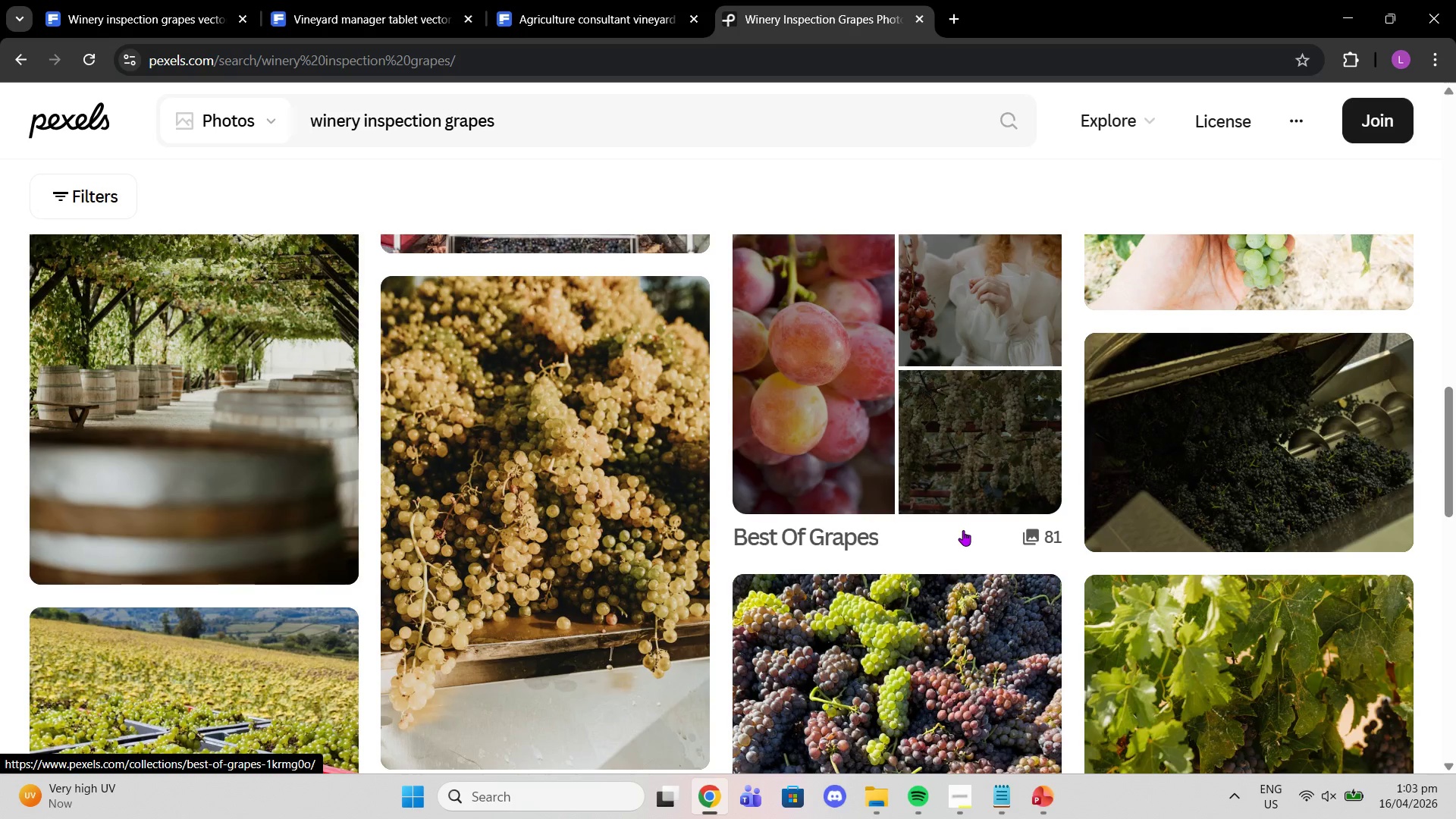 
wait(17.67)
 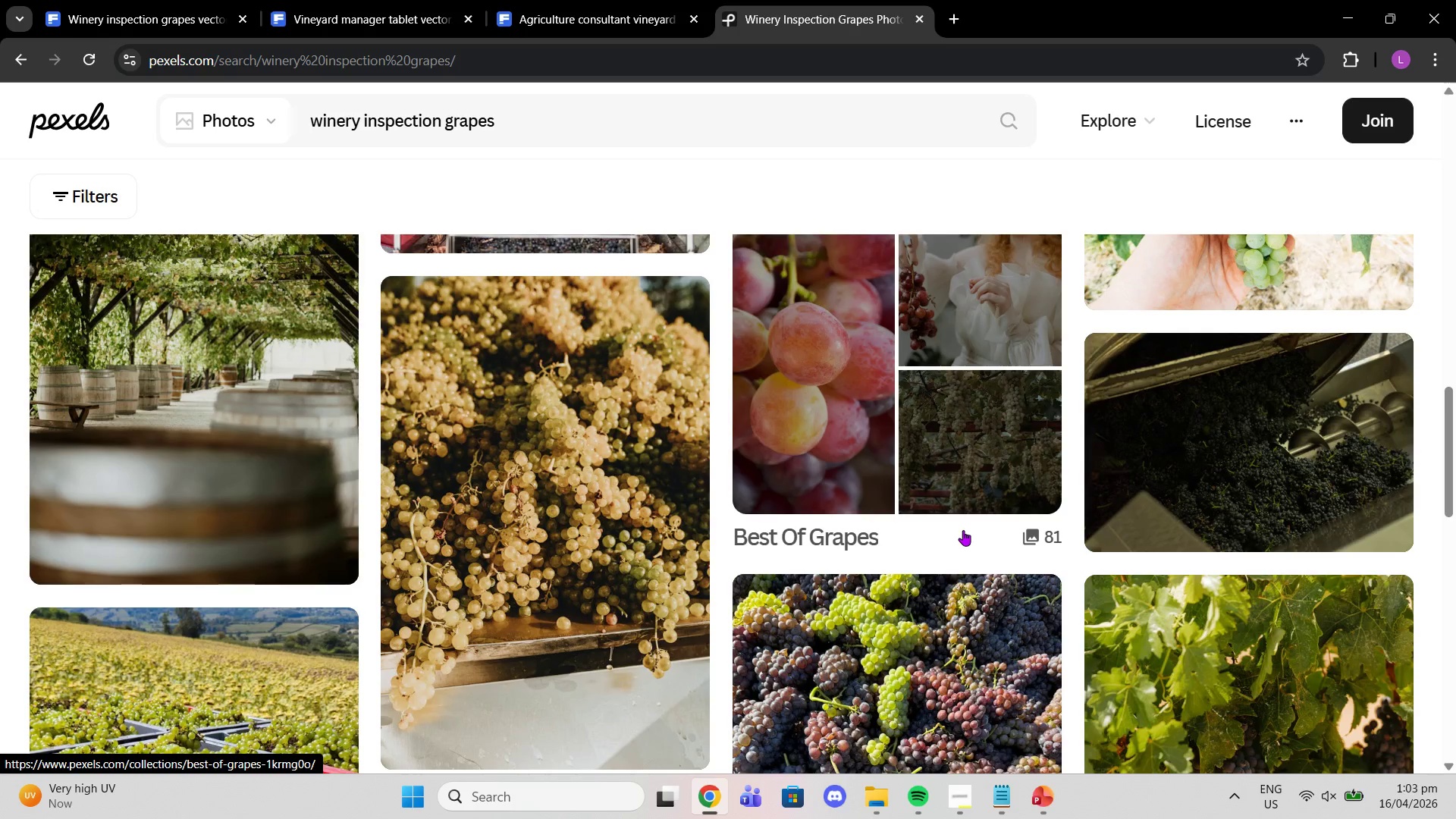 
scroll: coordinate [919, 427], scroll_direction: down, amount: 22.0
 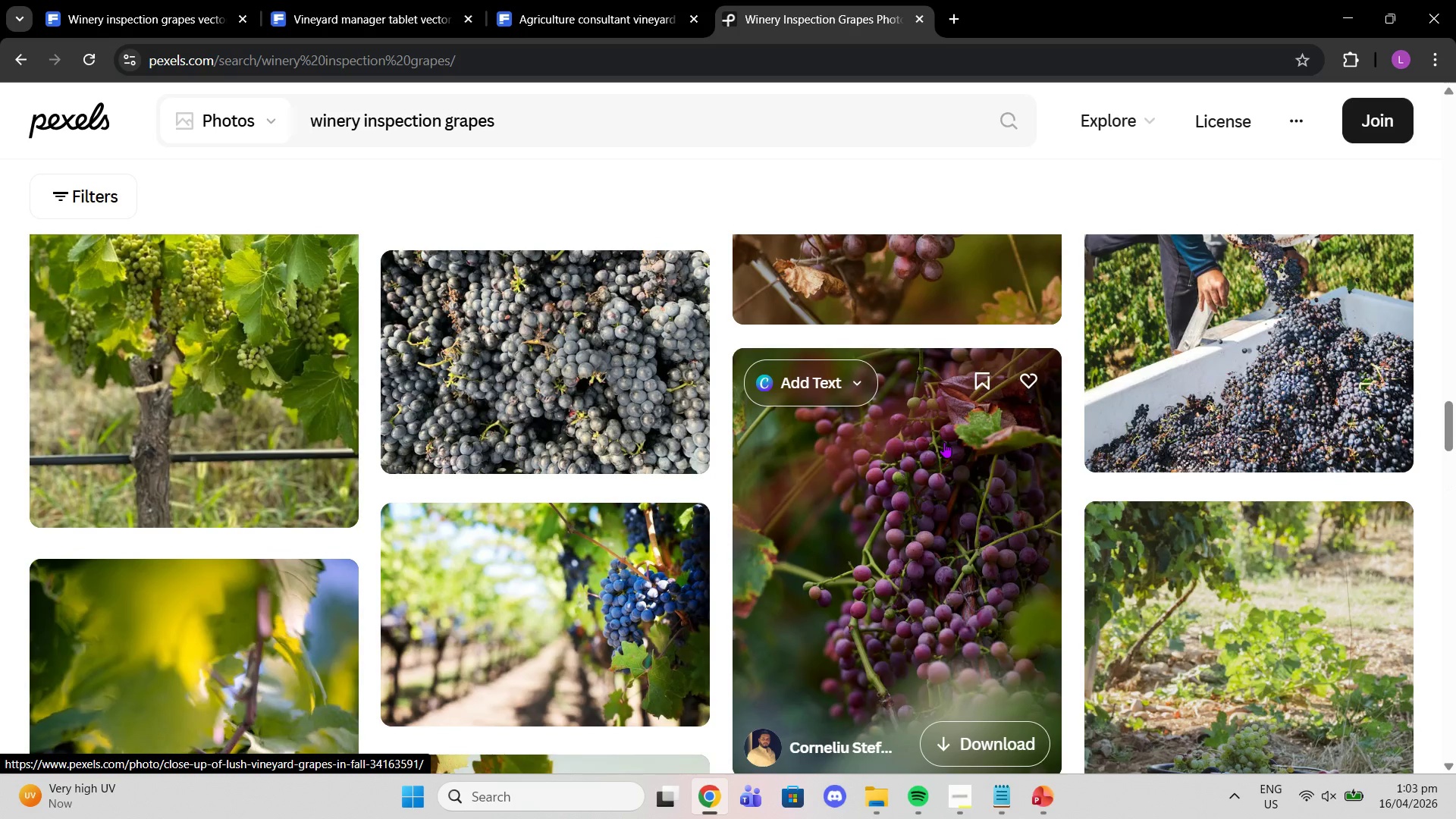 
wait(18.17)
 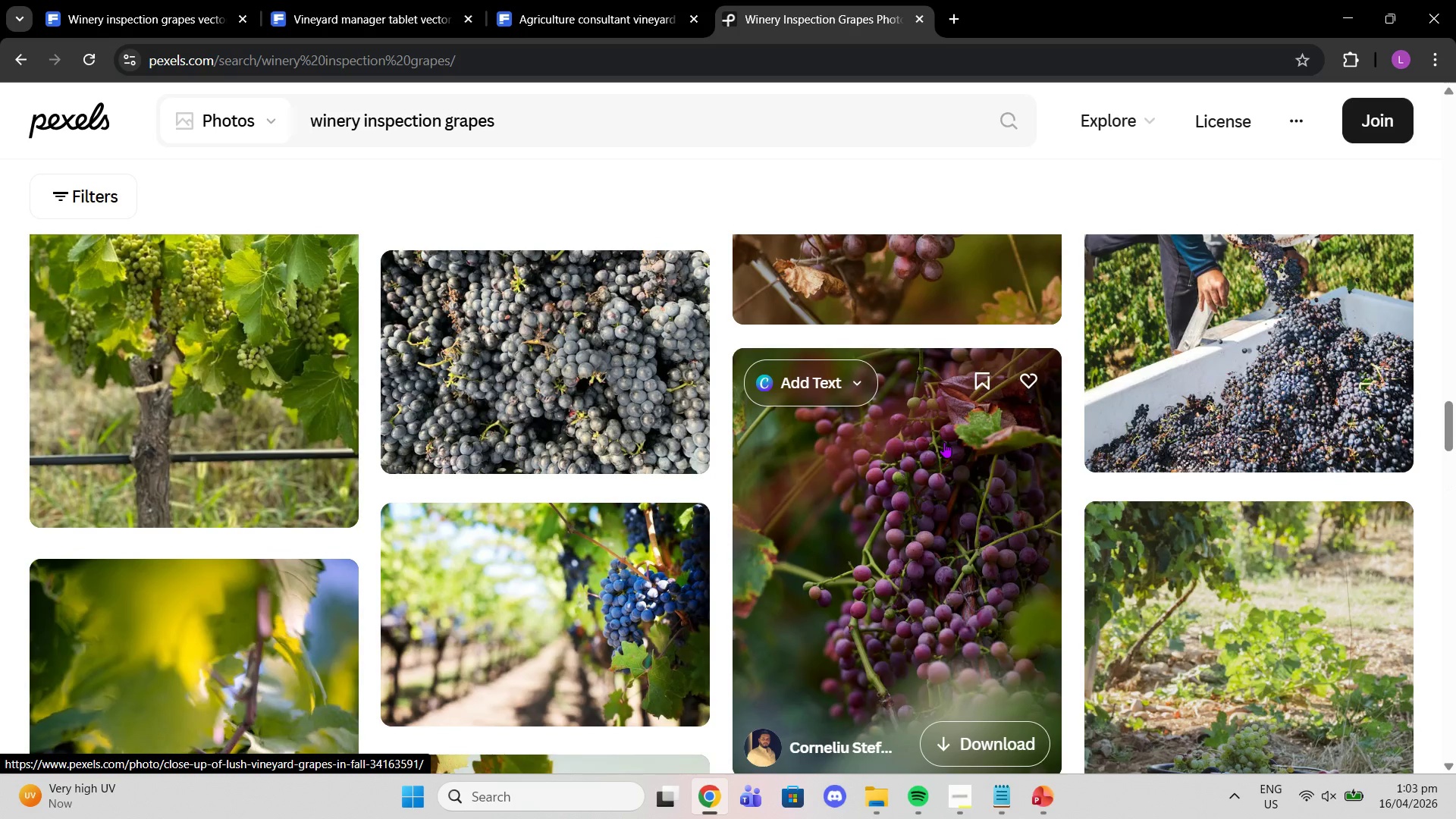 
scroll: coordinate [529, 351], scroll_direction: down, amount: 16.0
 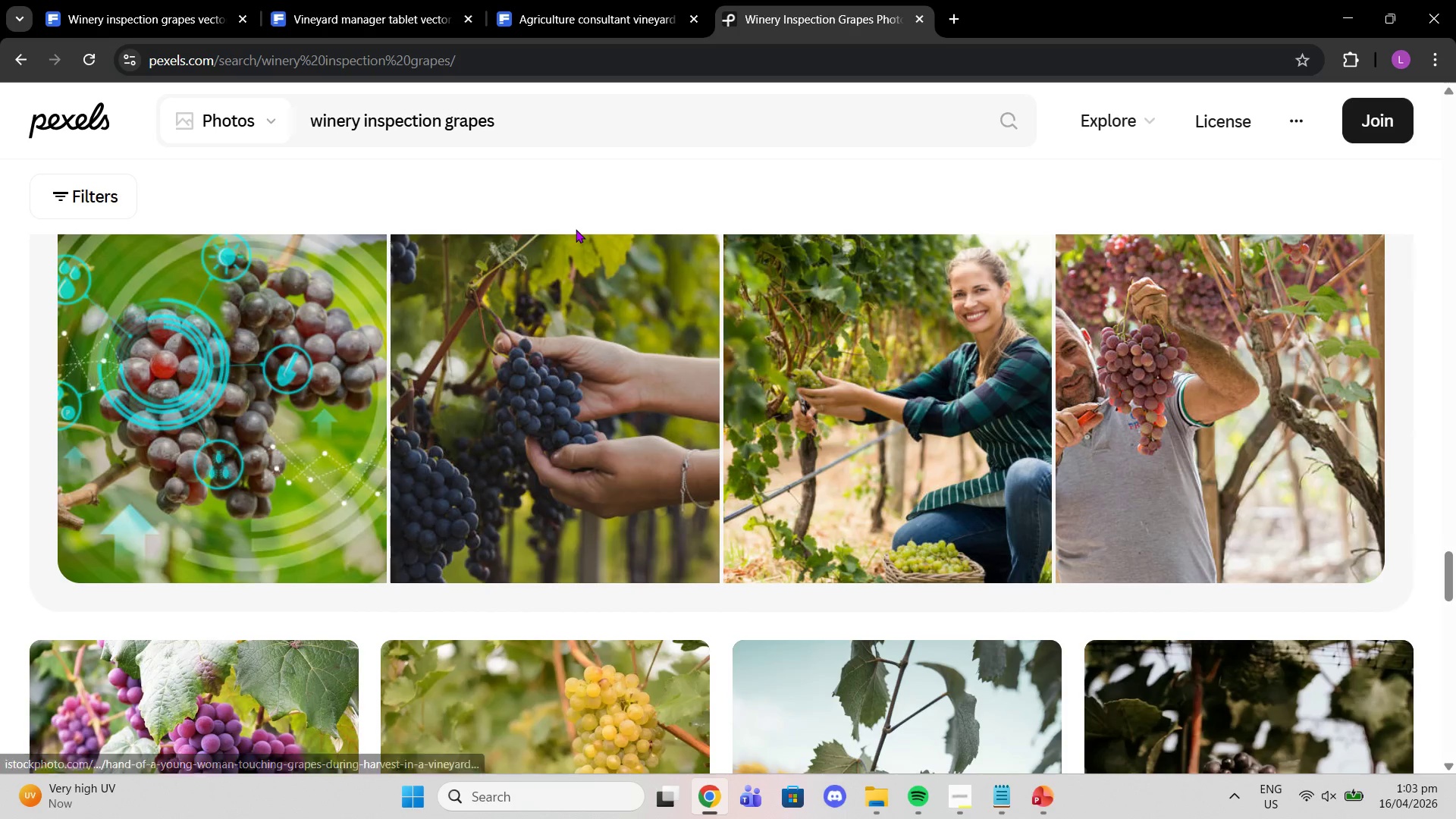 
scroll: coordinate [576, 229], scroll_direction: up, amount: 1.0
 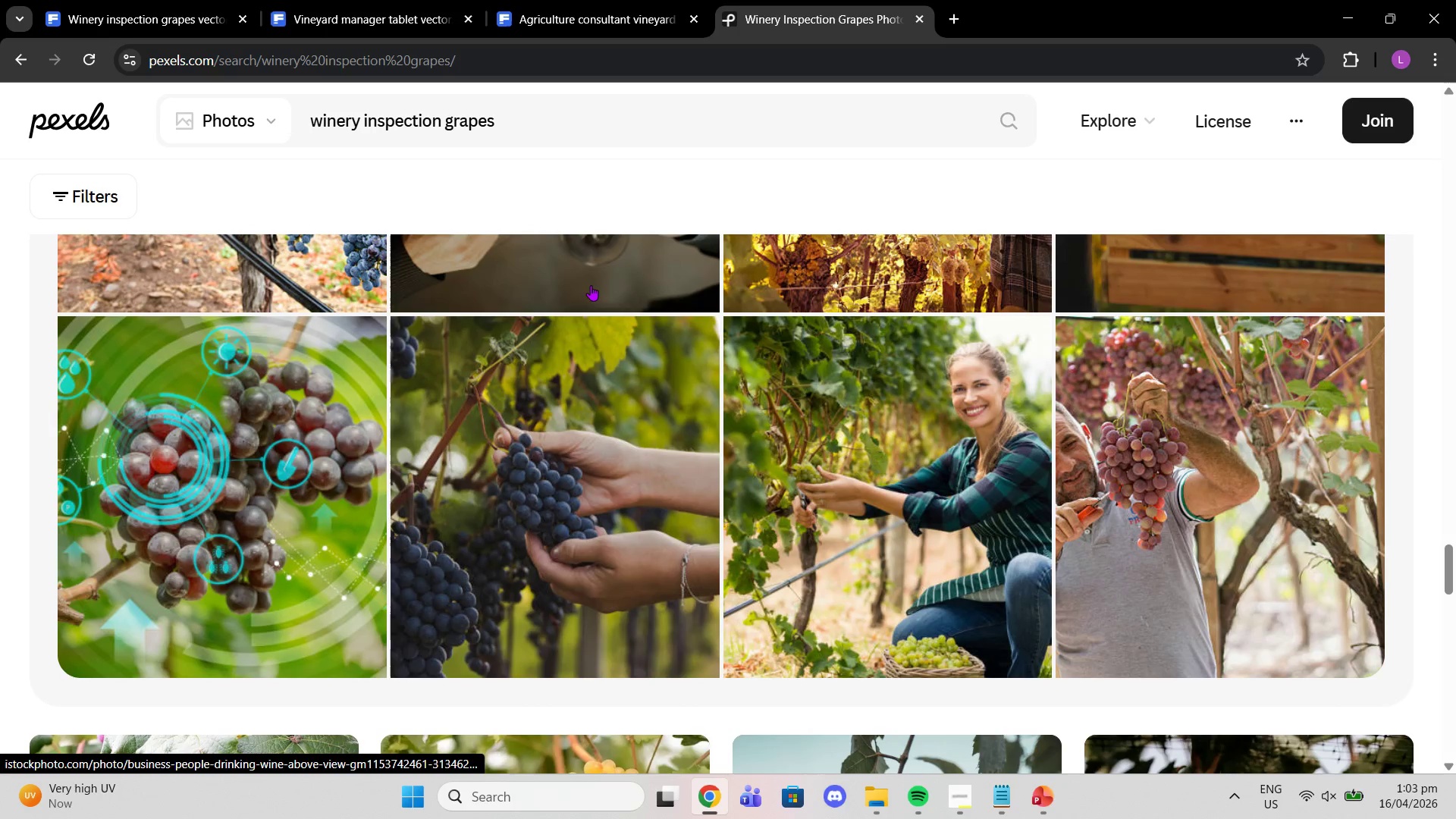 
scroll: coordinate [608, 410], scroll_direction: down, amount: 21.0
 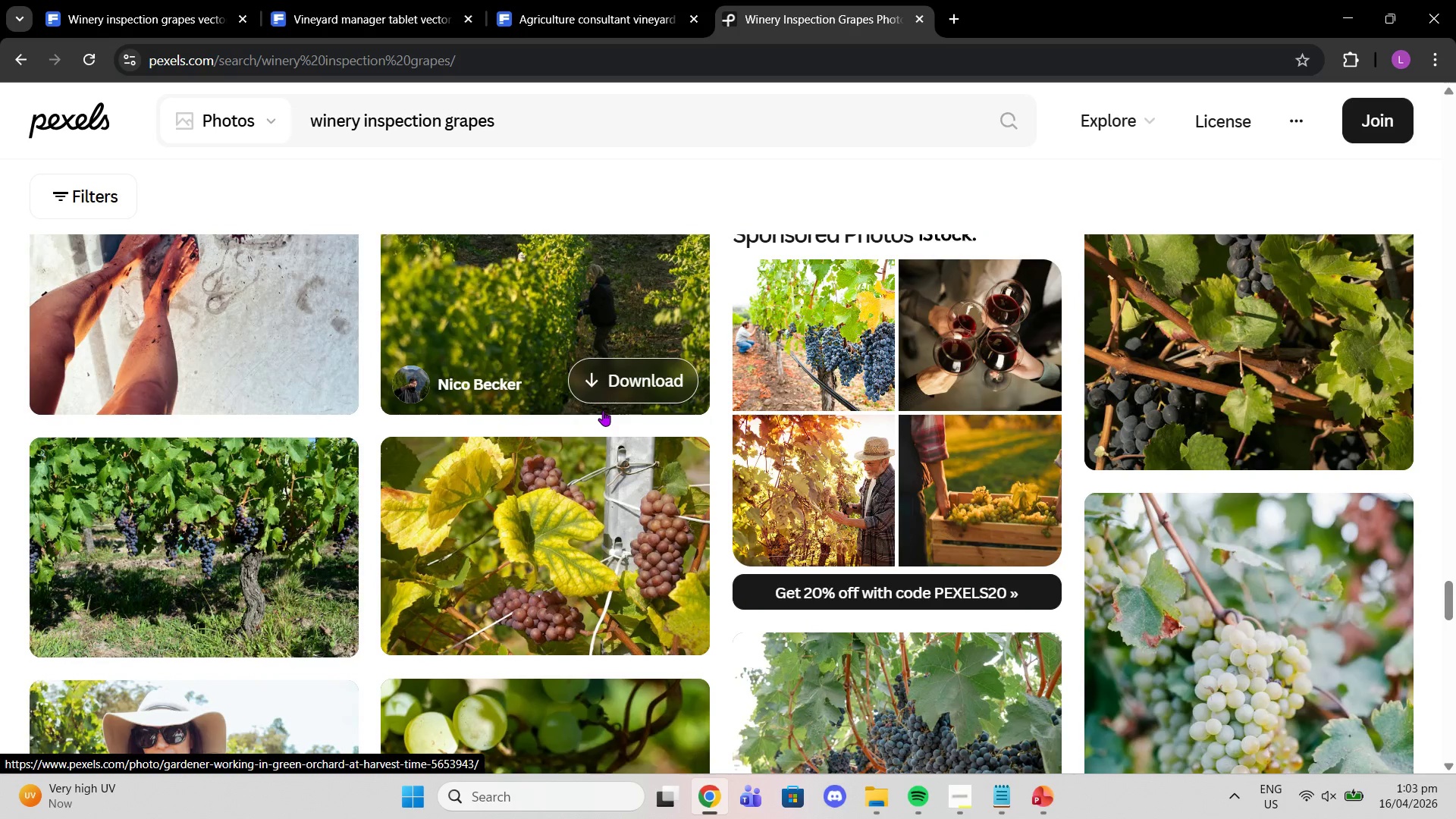 
wait(8.32)
 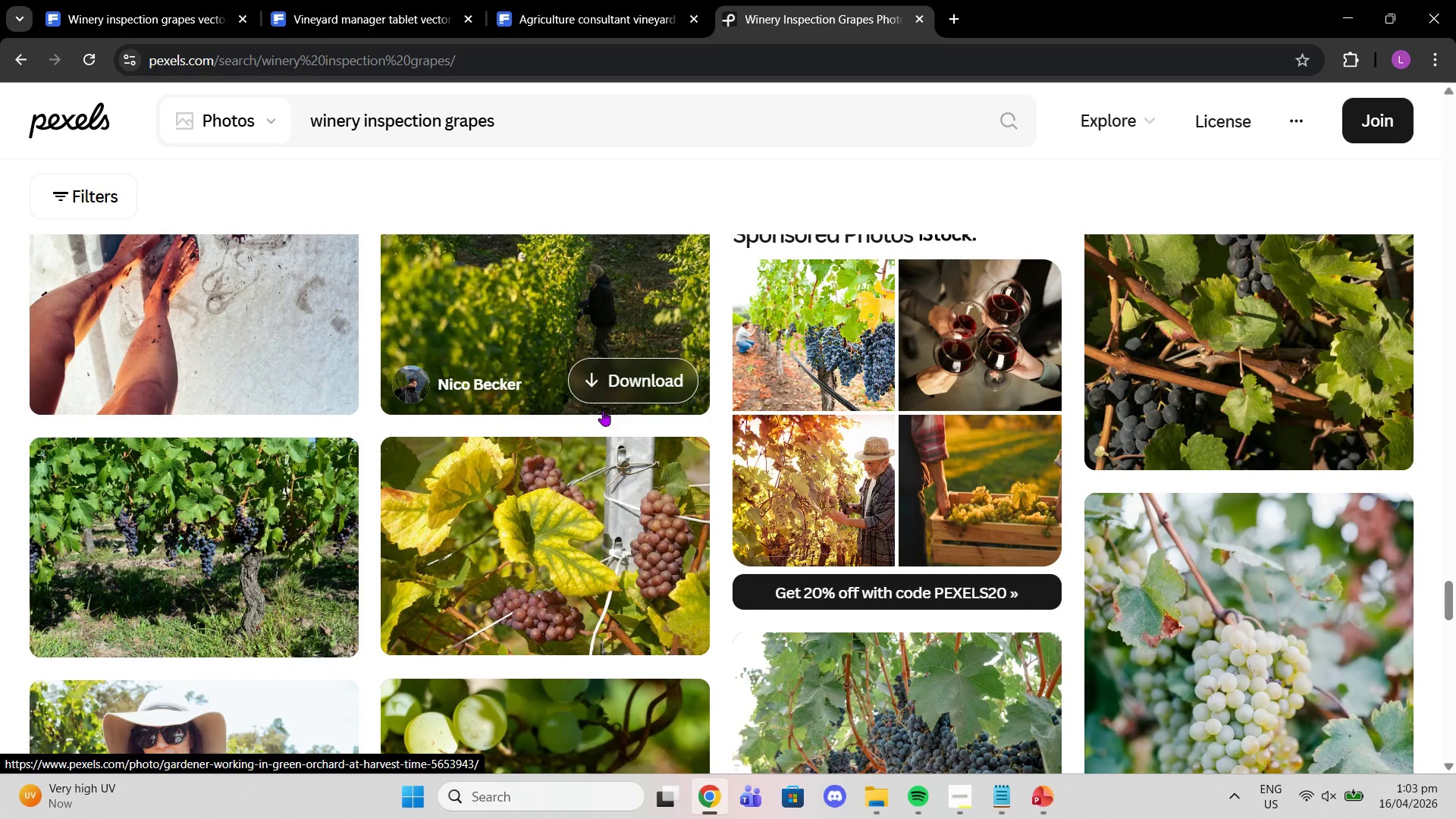 
scroll: coordinate [601, 429], scroll_direction: down, amount: 15.0
 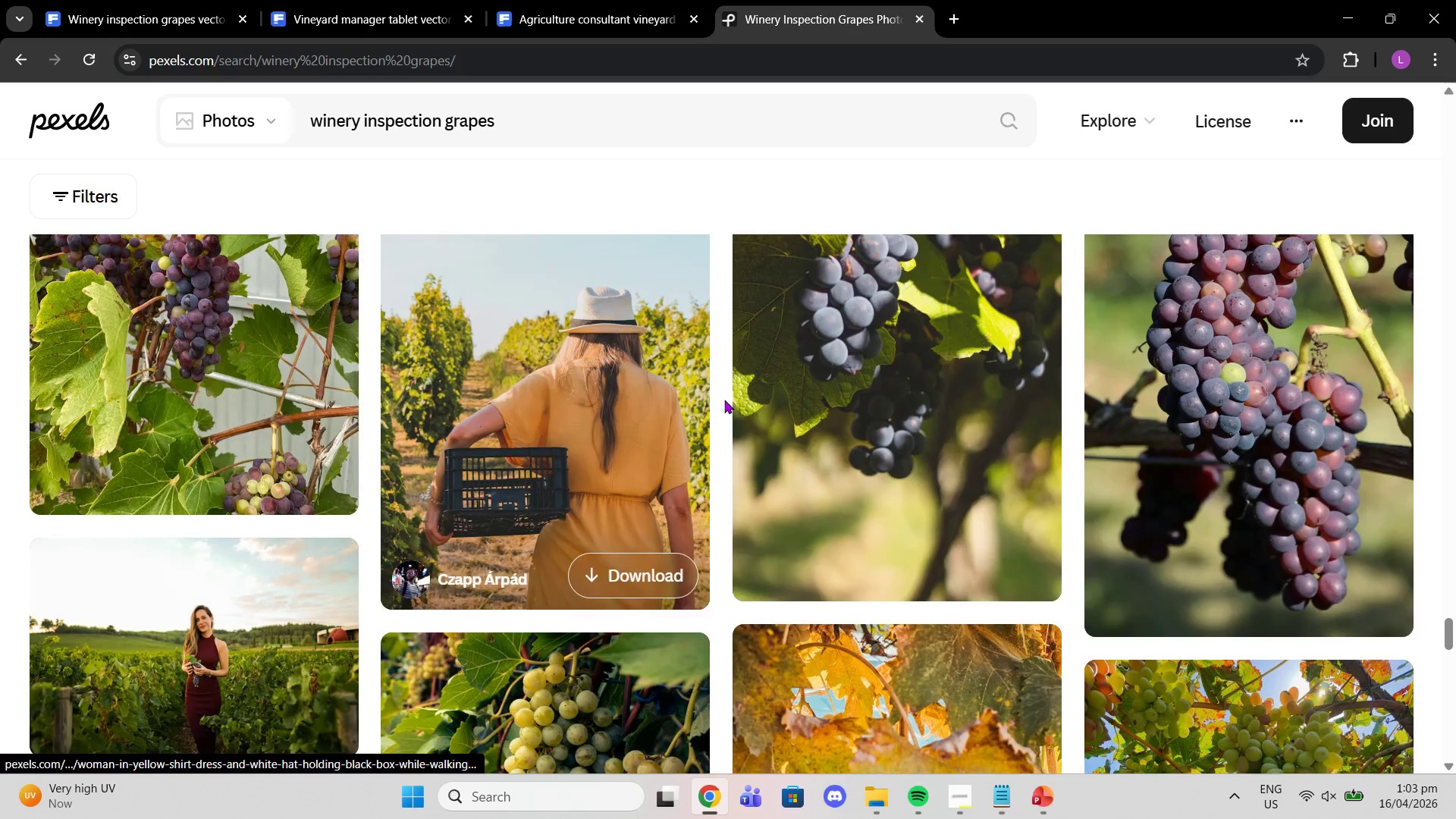 
scroll: coordinate [1021, 408], scroll_direction: up, amount: 1.0
 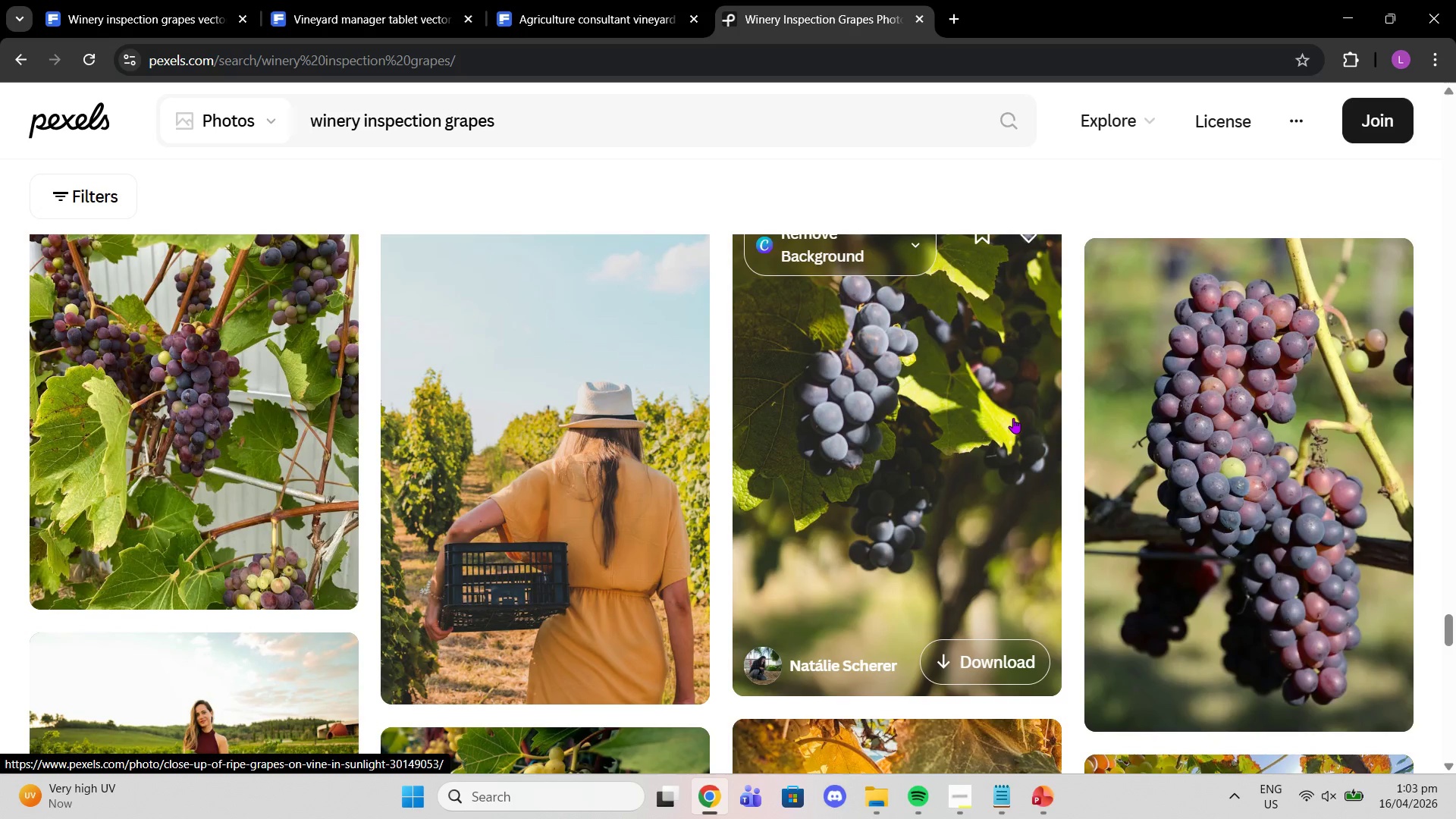 
scroll: coordinate [1016, 419], scroll_direction: down, amount: 4.0
 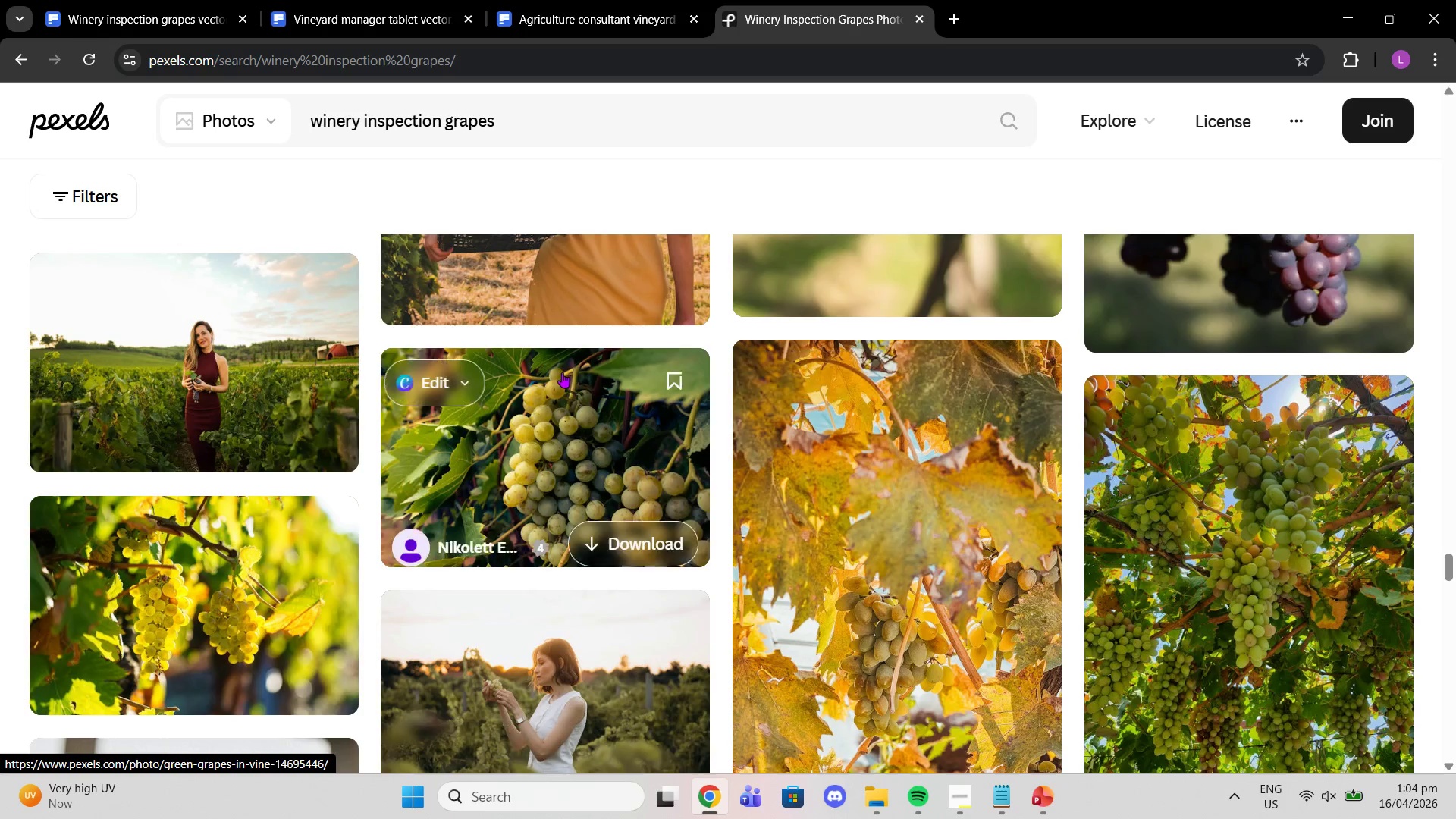 
 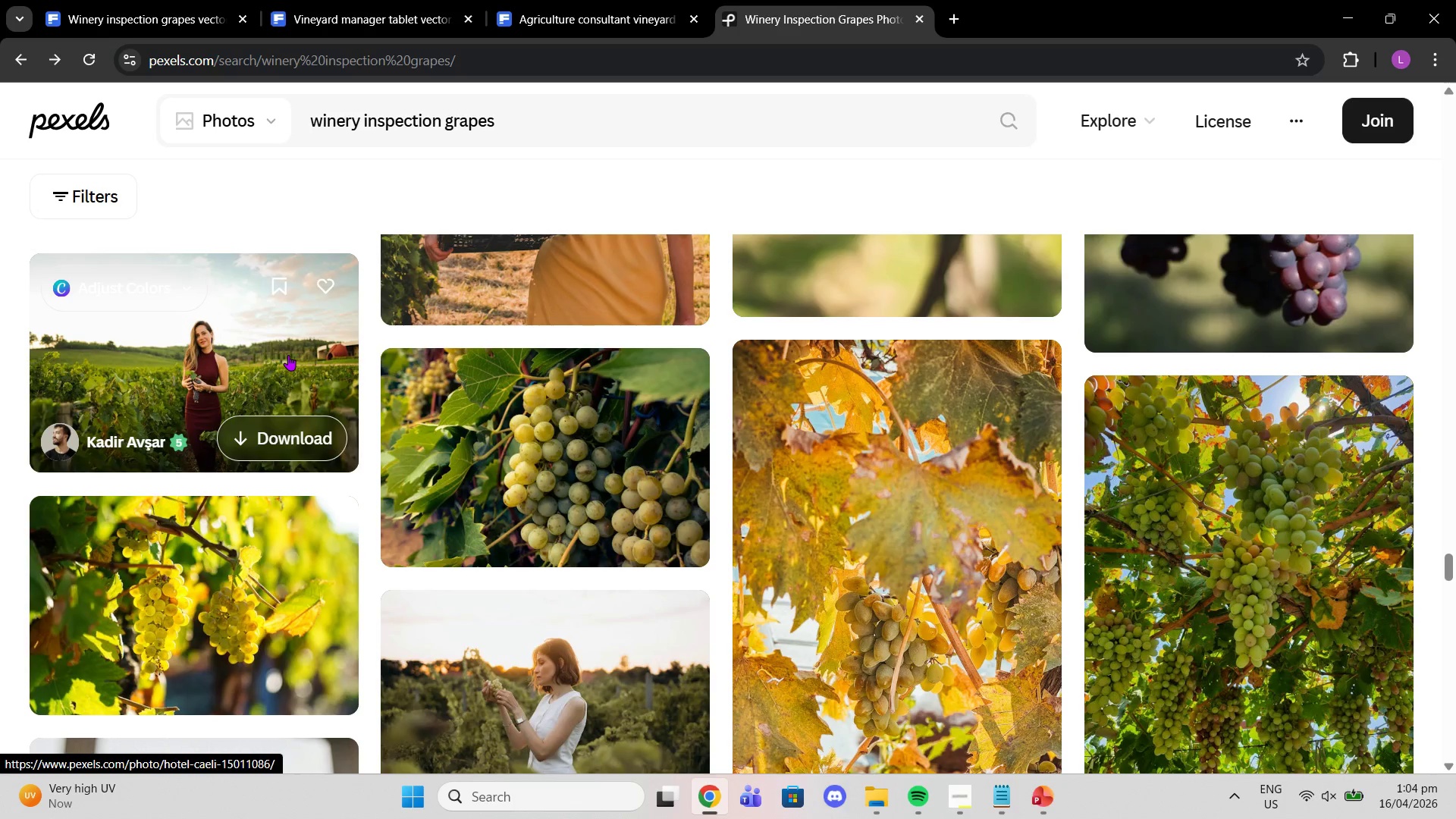 
left_click([288, 355])
 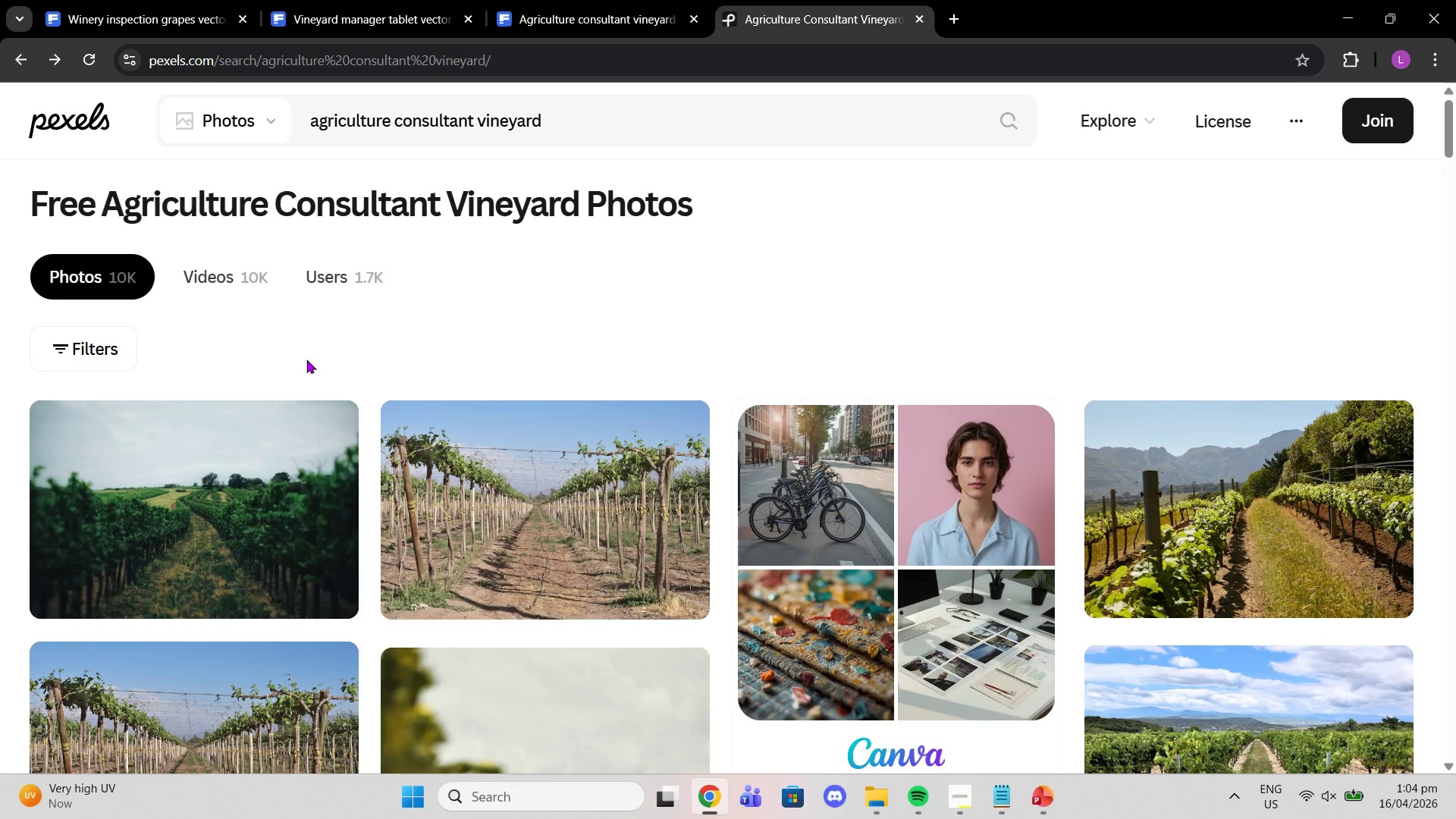 
scroll: coordinate [923, 392], scroll_direction: down, amount: 72.0
 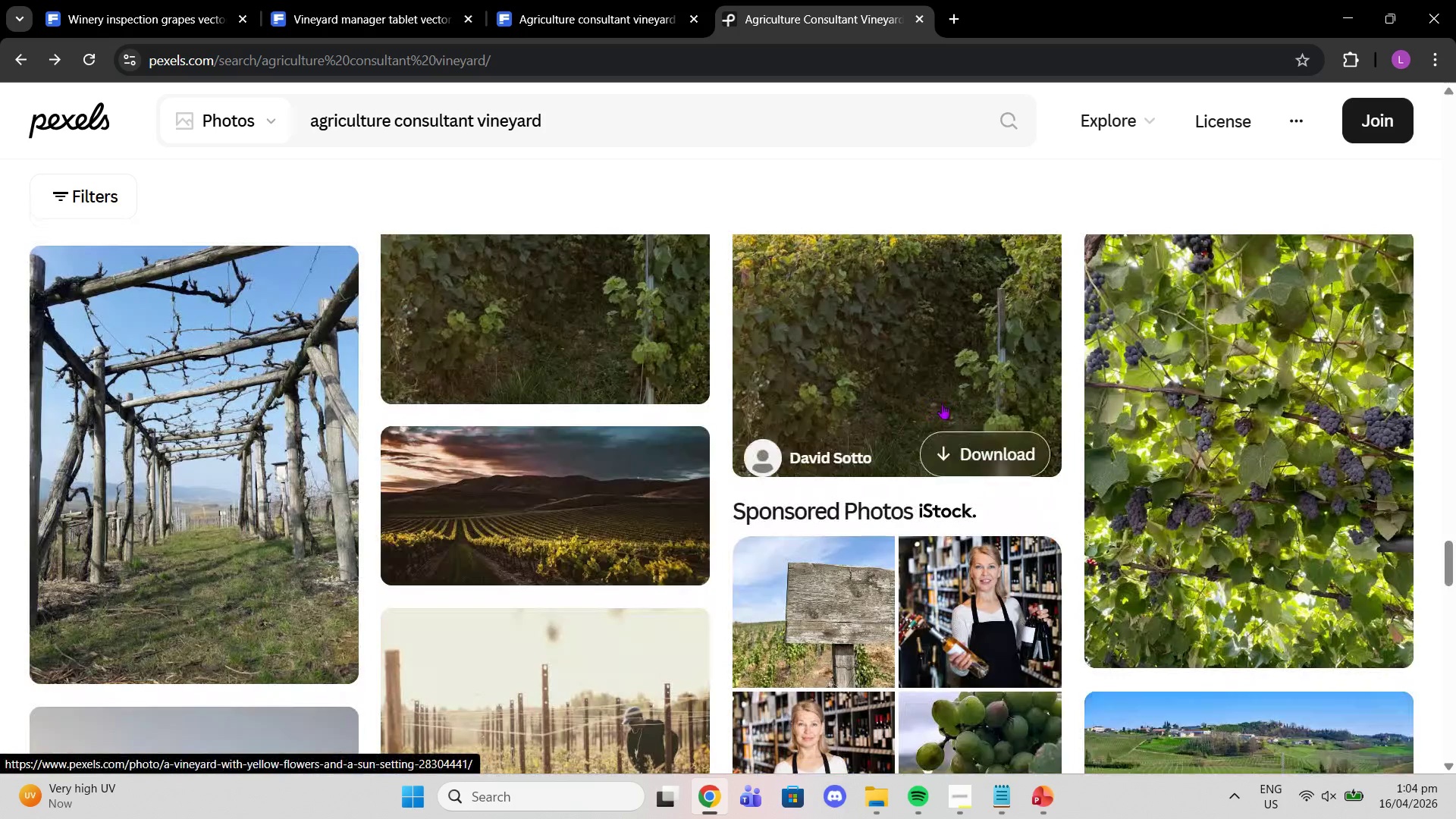 
scroll: coordinate [890, 353], scroll_direction: up, amount: 5.0
 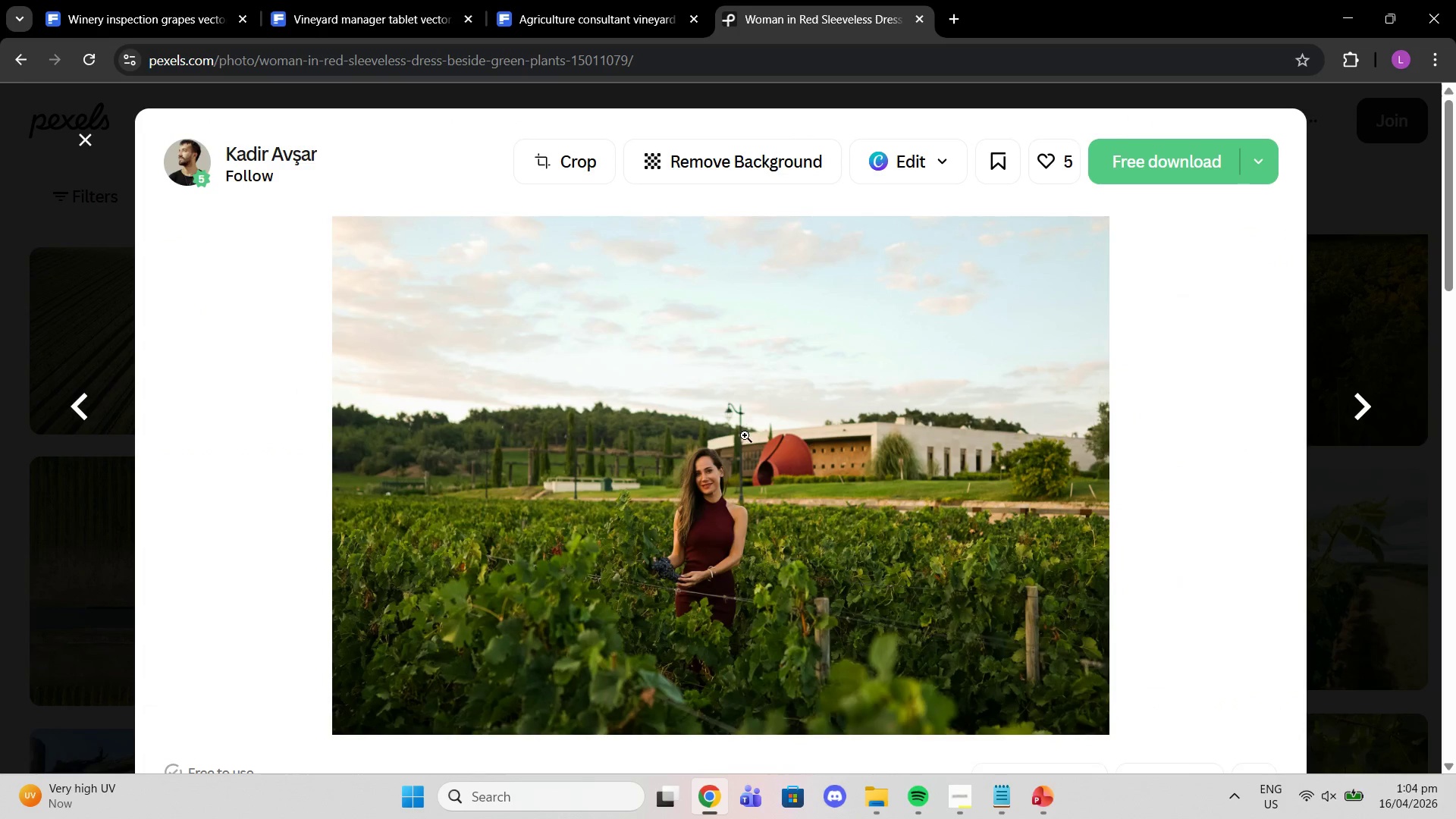 
scroll: coordinate [767, 555], scroll_direction: down, amount: 13.0
 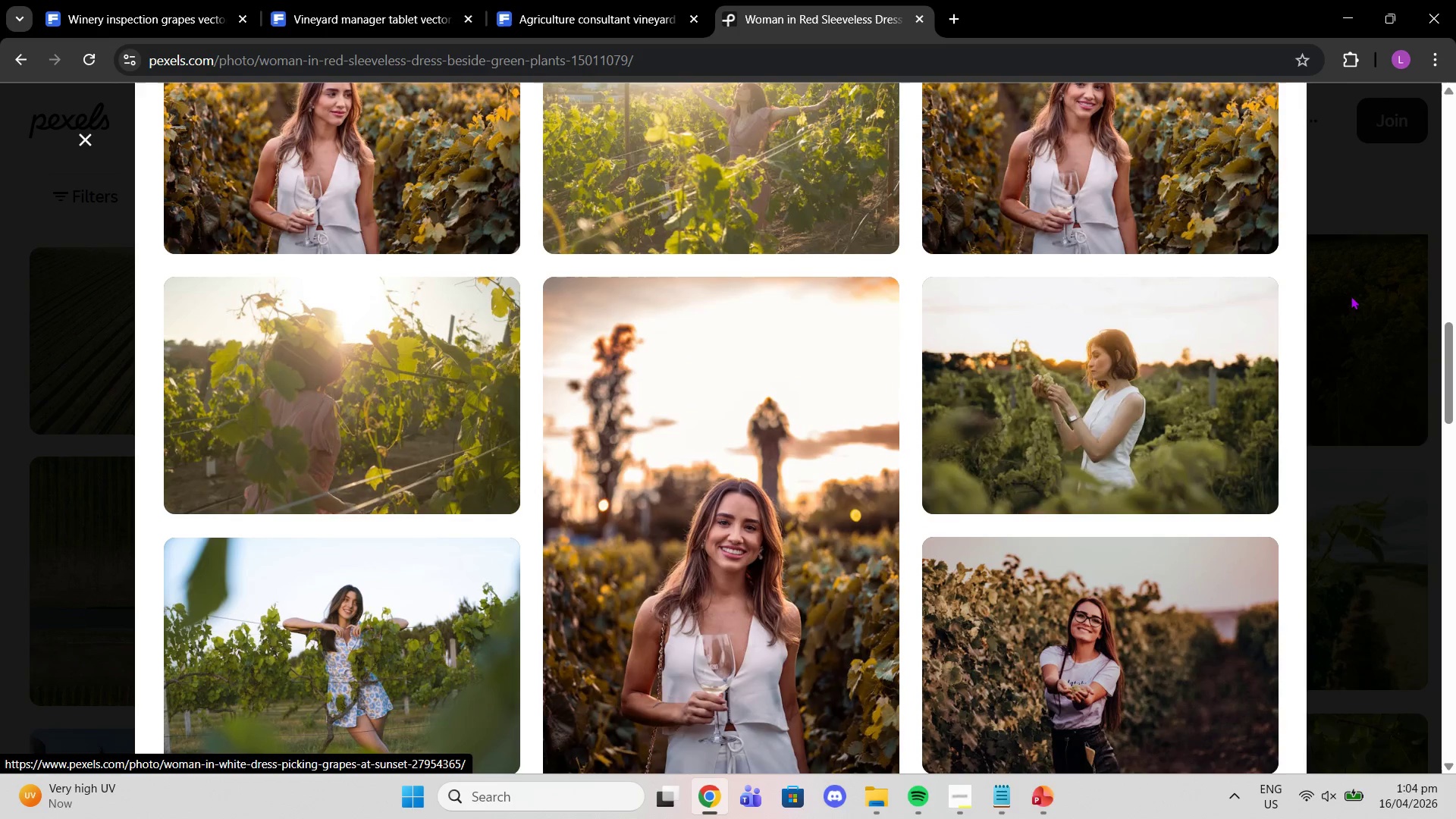 
left_click([1351, 296])
 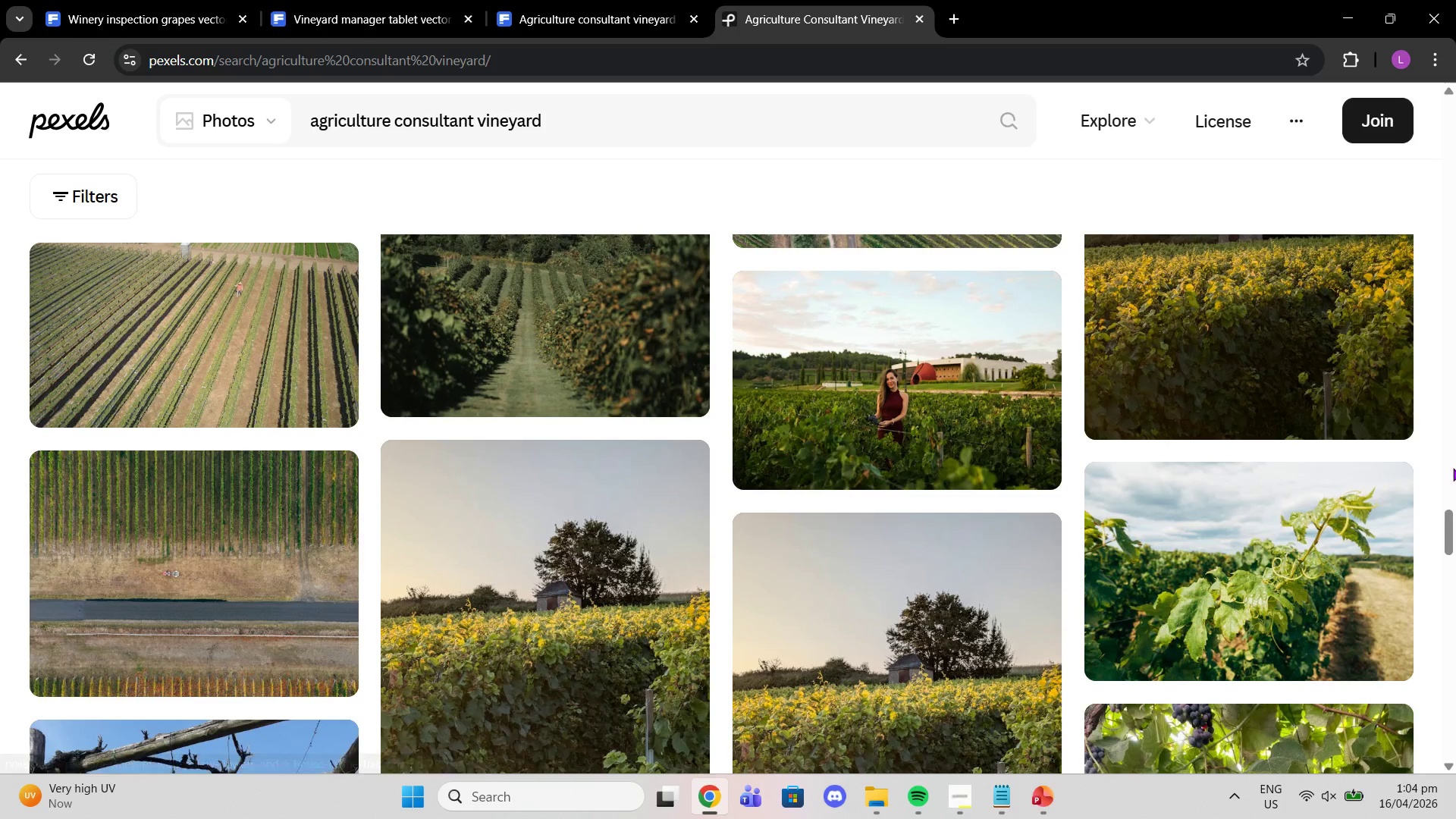 
left_click_drag(start_coordinate=[1445, 519], to_coordinate=[1402, 109])
 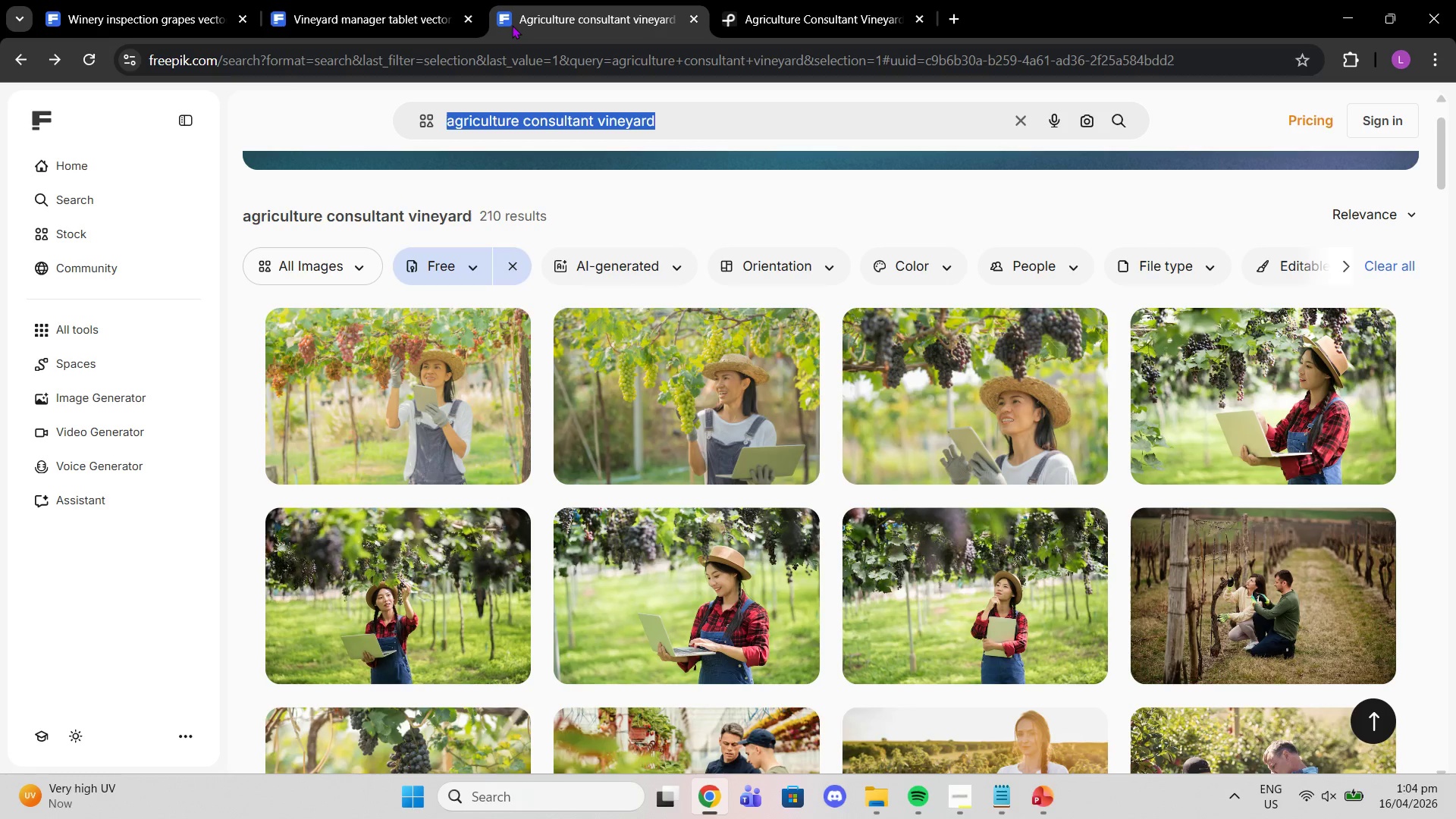 
scroll: coordinate [807, 661], scroll_direction: down, amount: 4.0
 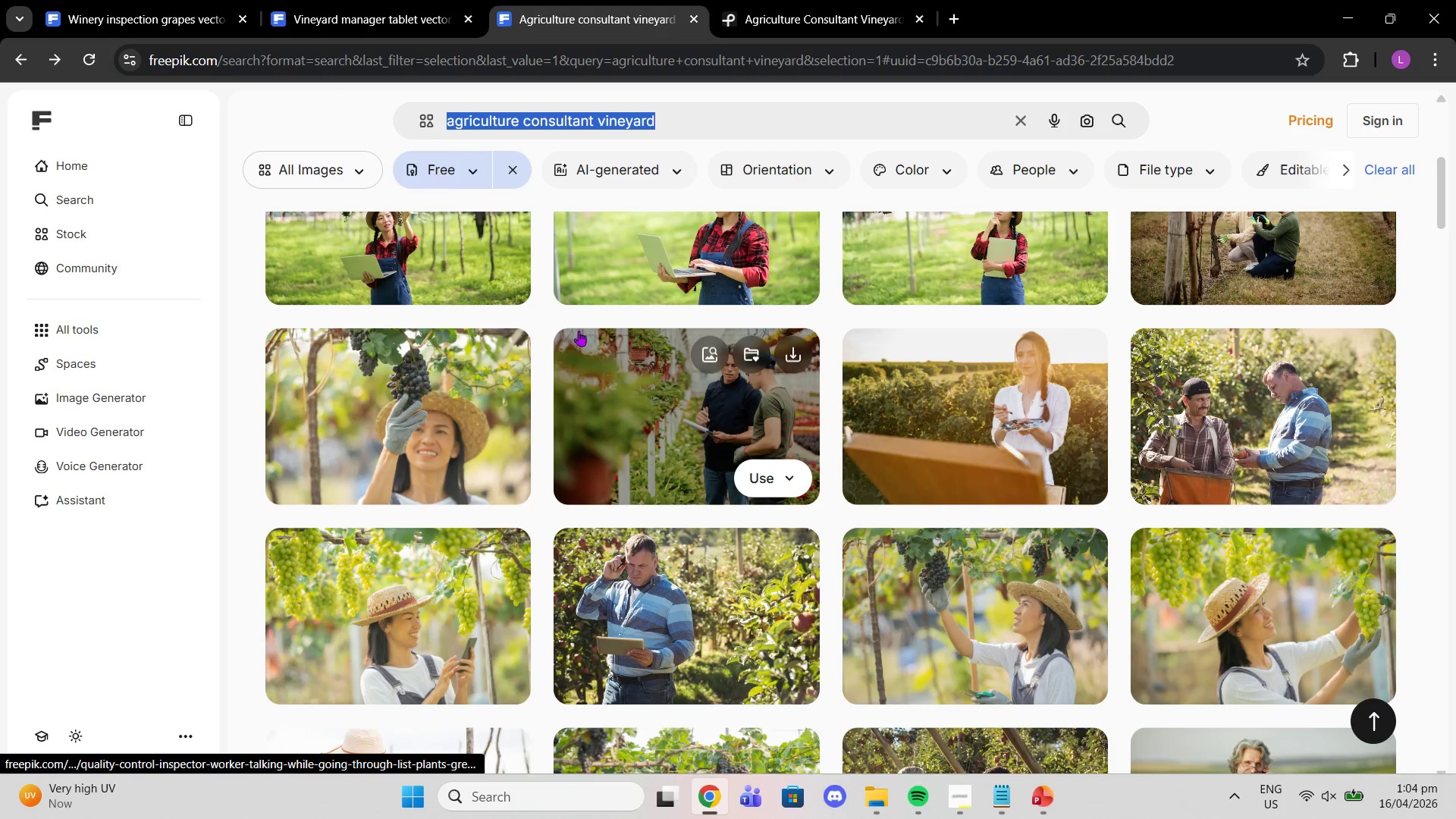 
left_click([265, 105])
 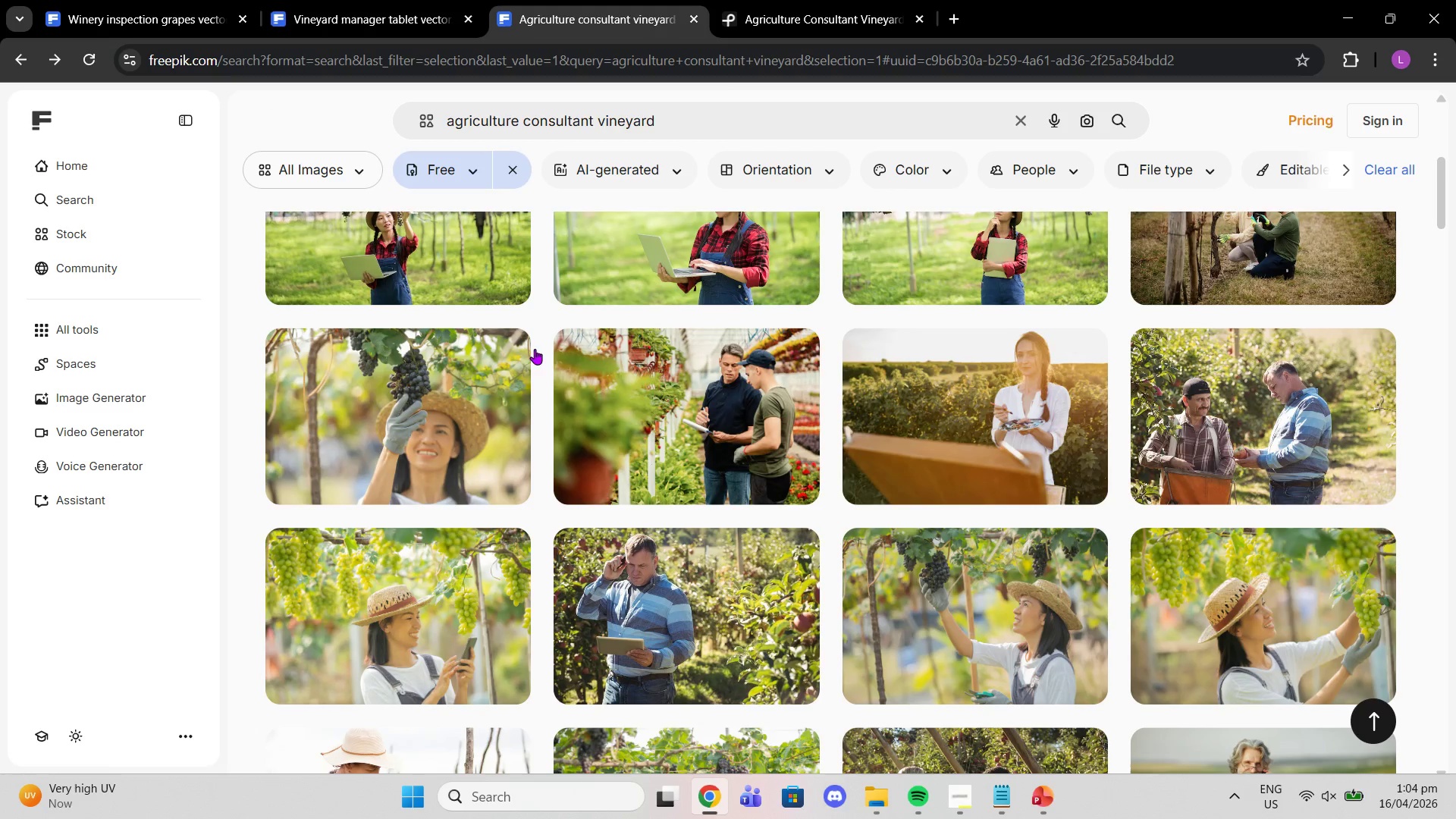 
scroll: coordinate [534, 344], scroll_direction: down, amount: 18.0
 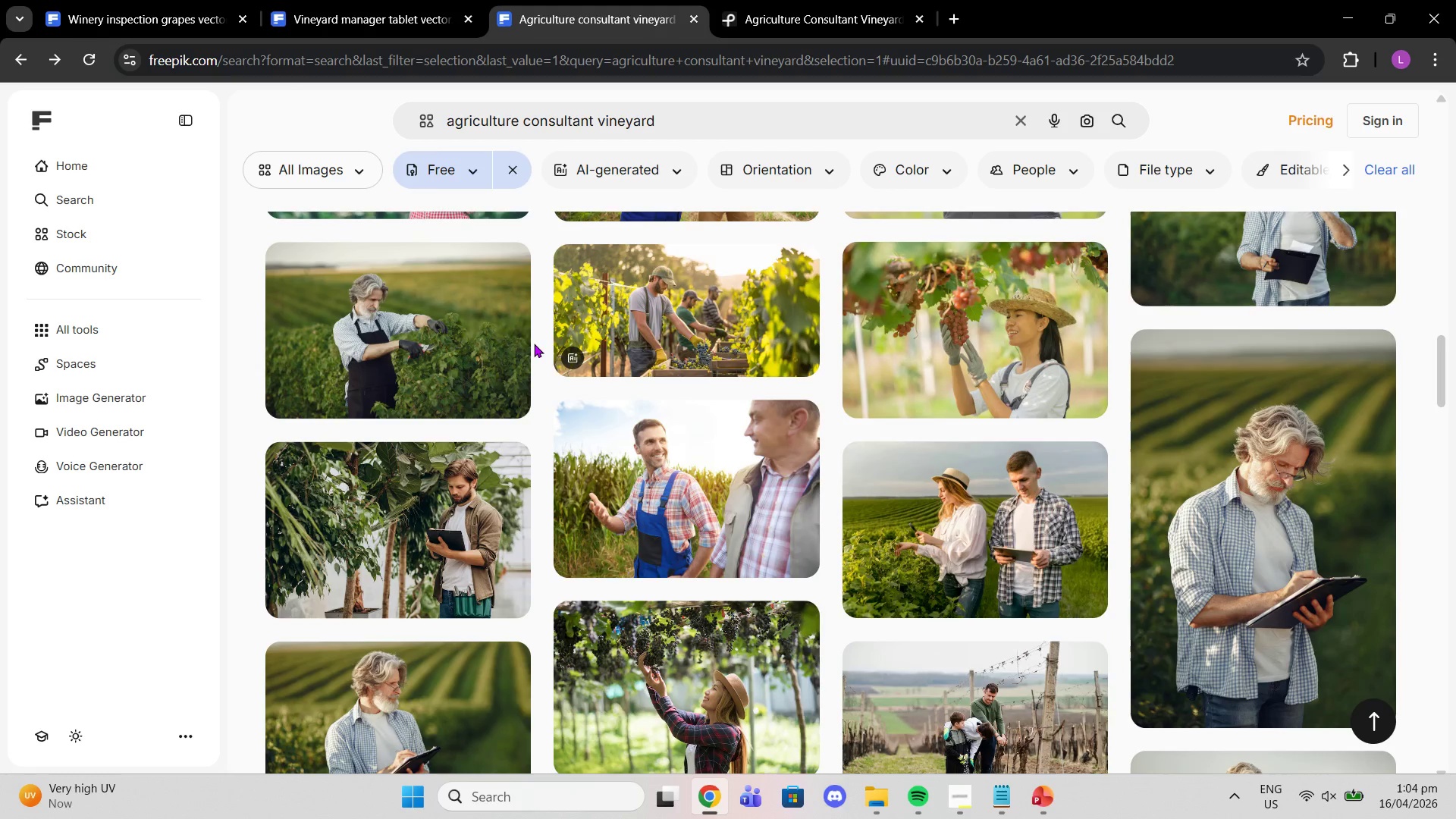 
scroll: coordinate [542, 364], scroll_direction: down, amount: 9.0
 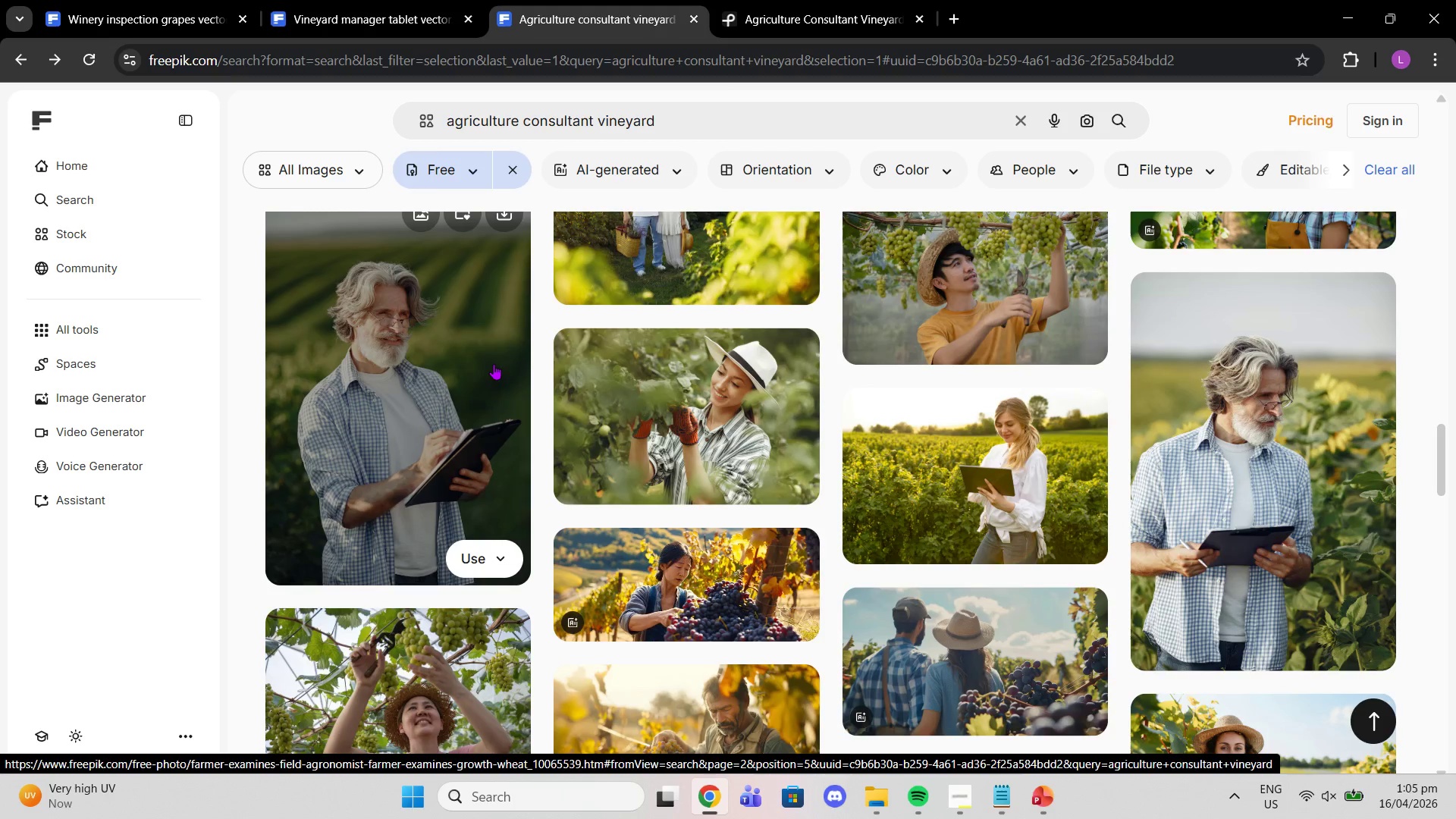 
wait(52.15)
 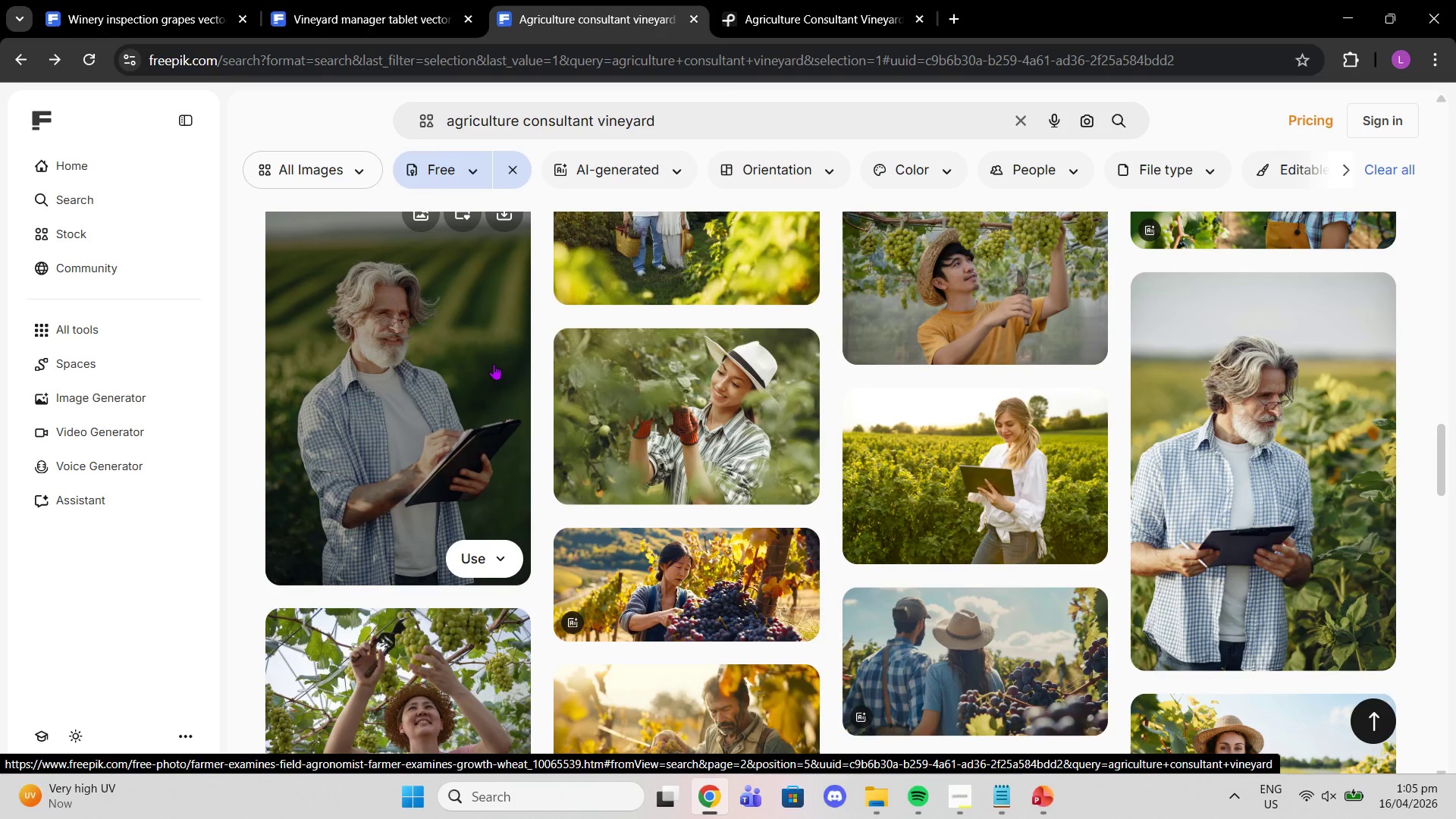 
scroll: coordinate [681, 492], scroll_direction: down, amount: 5.0
 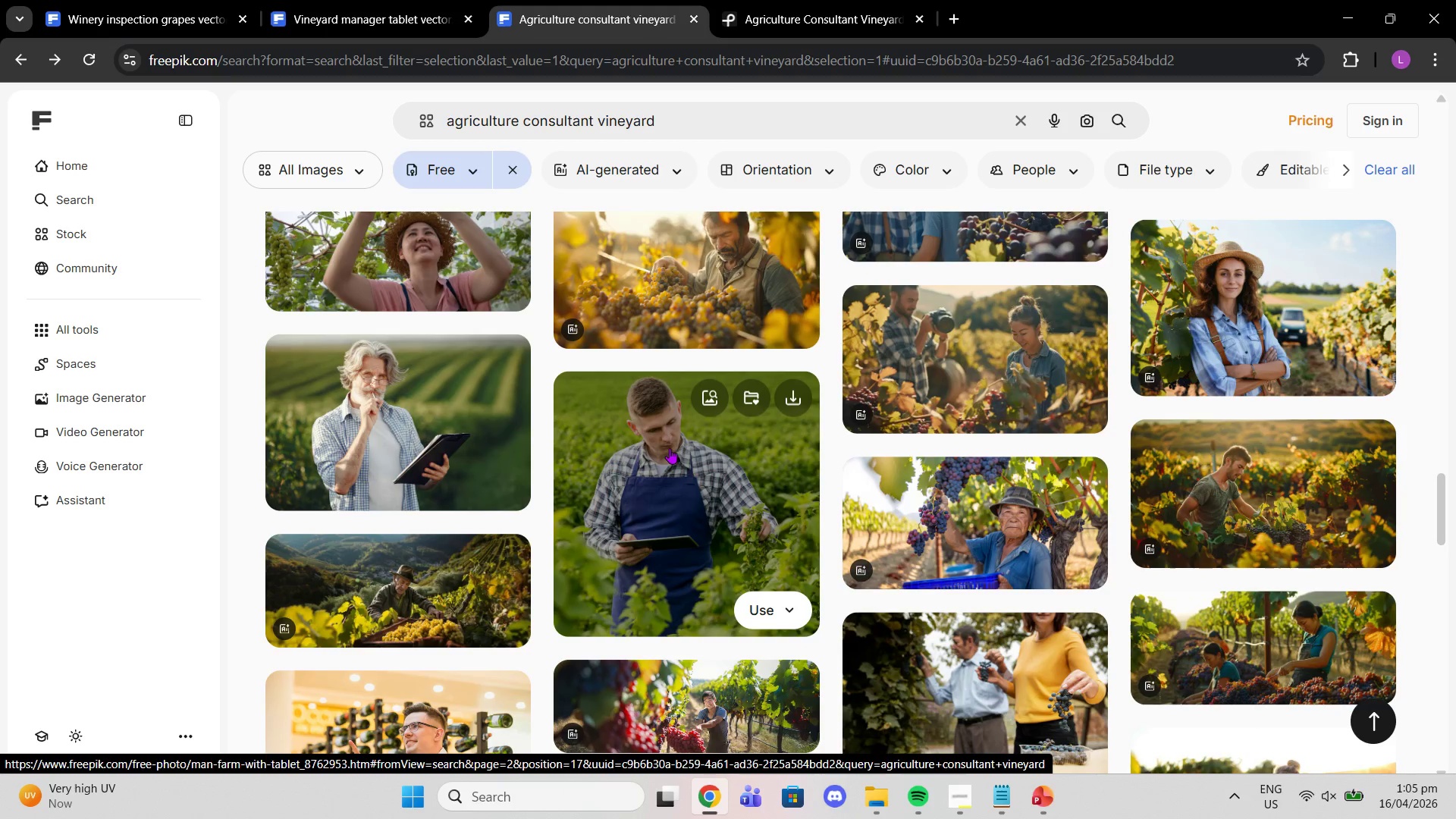 
scroll: coordinate [692, 453], scroll_direction: up, amount: 2.0
 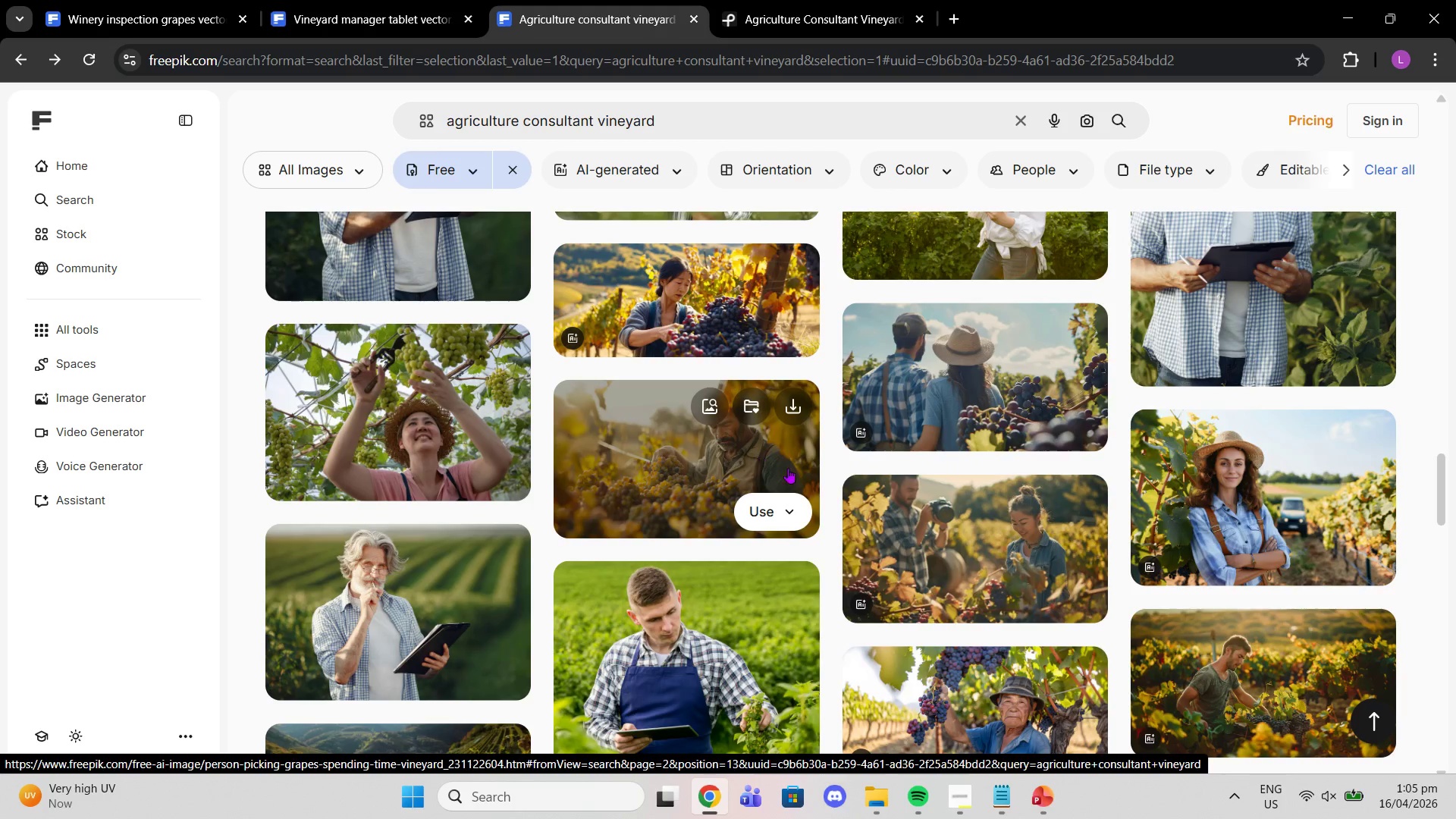 
scroll: coordinate [795, 472], scroll_direction: down, amount: 2.0
 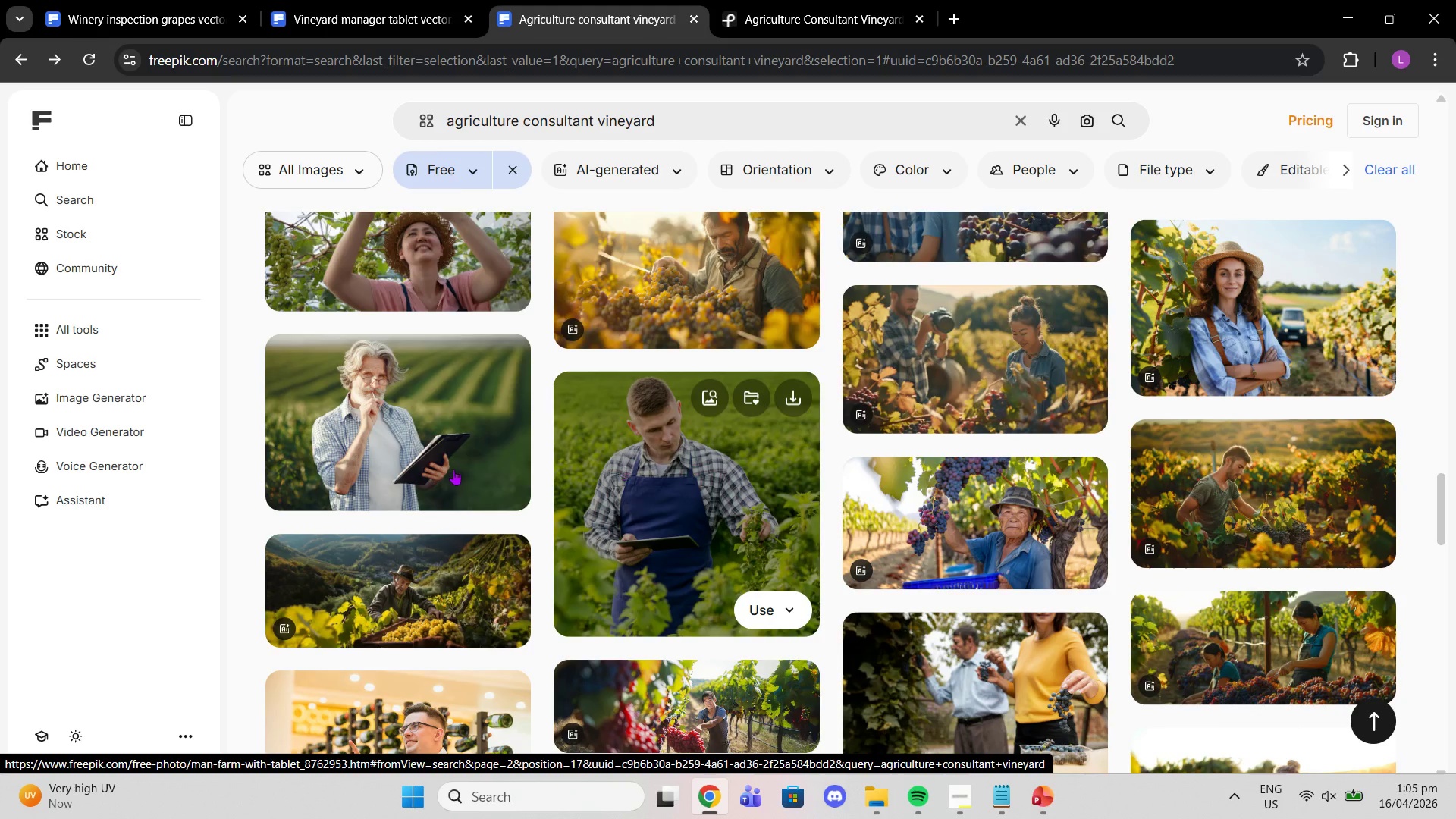 
left_click([448, 470])
 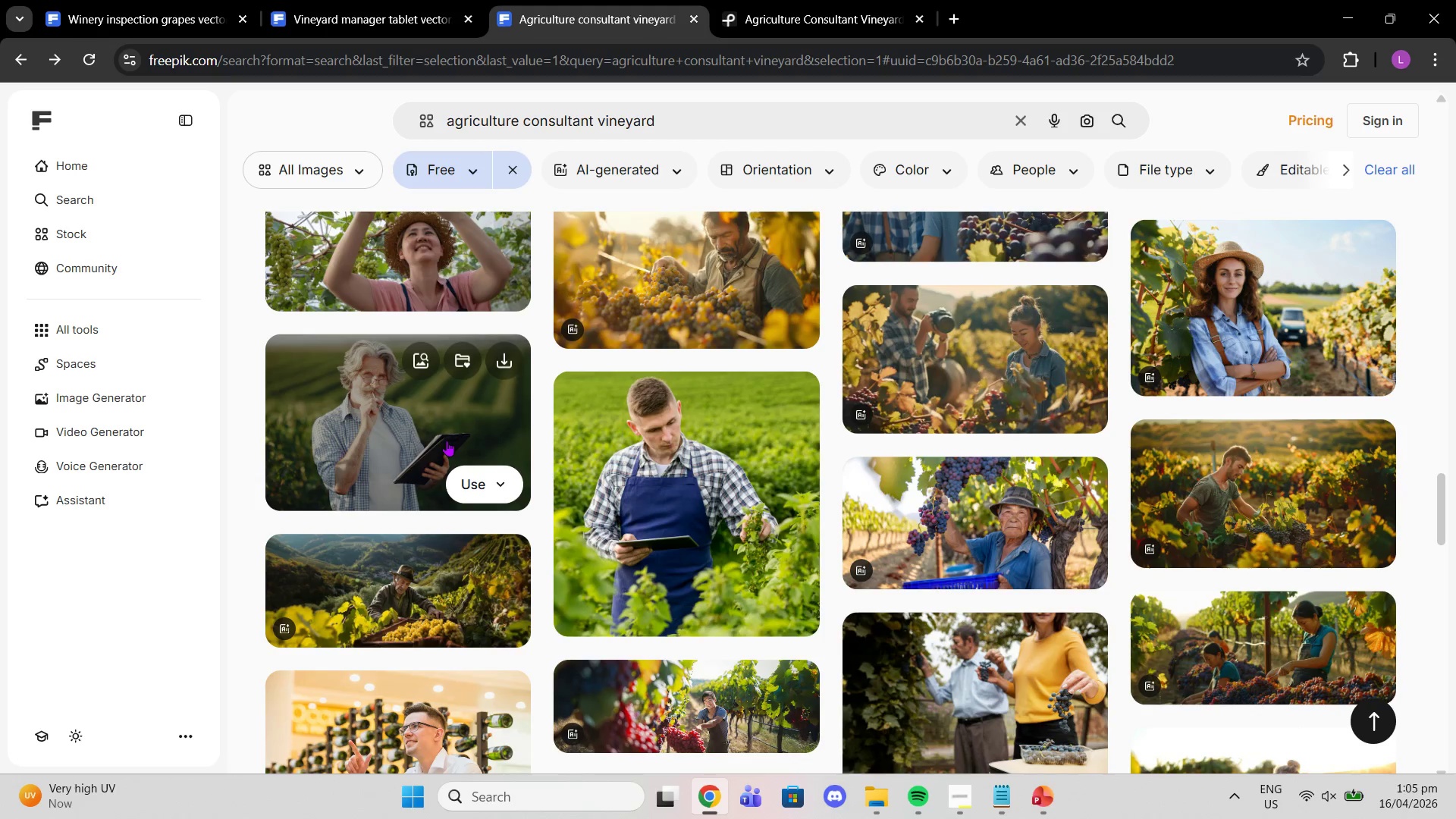 
left_click([447, 441])
 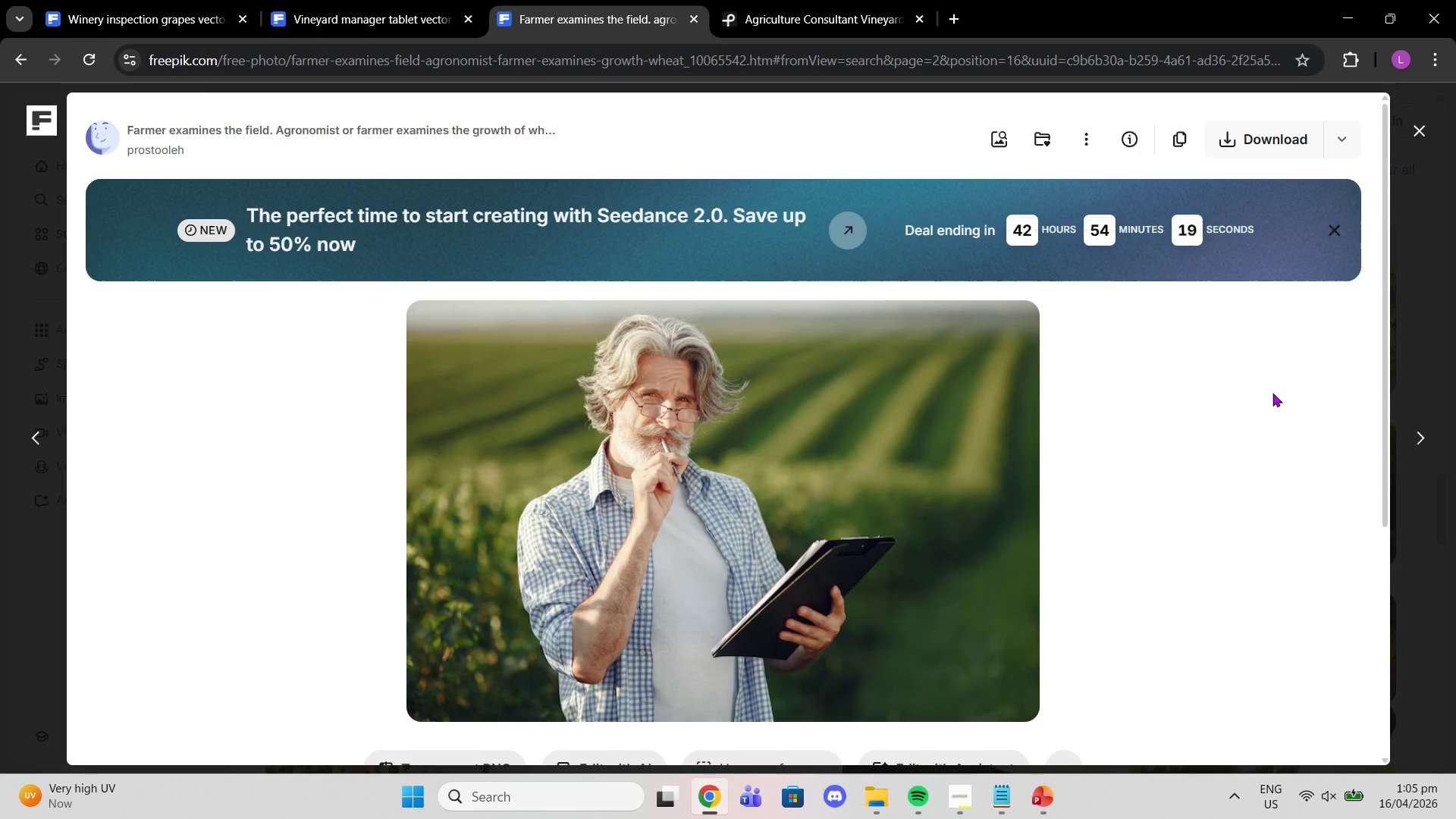 
left_click_drag(start_coordinate=[1414, 337], to_coordinate=[1408, 340])
 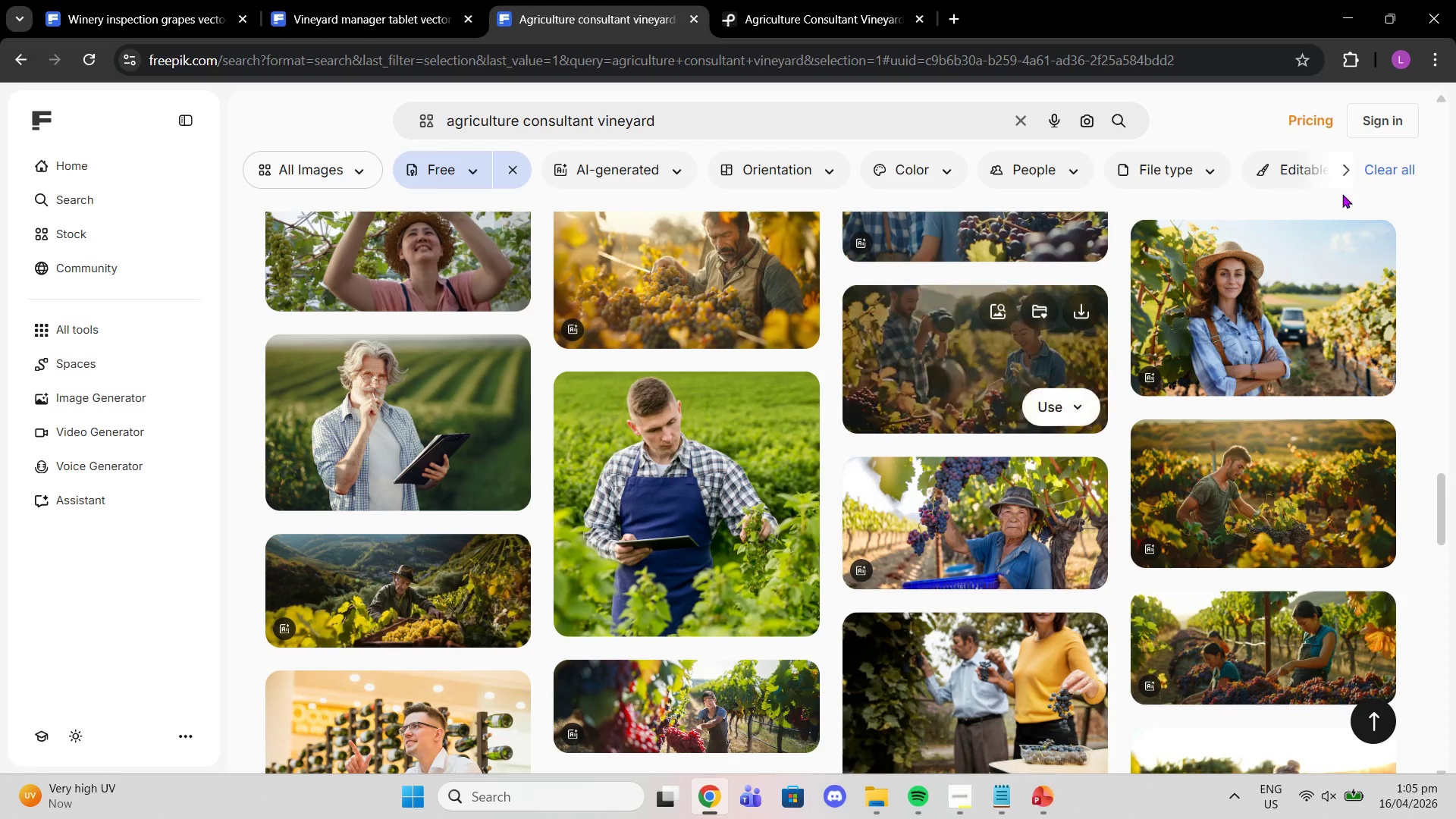 
scroll: coordinate [1232, 366], scroll_direction: down, amount: 8.0
 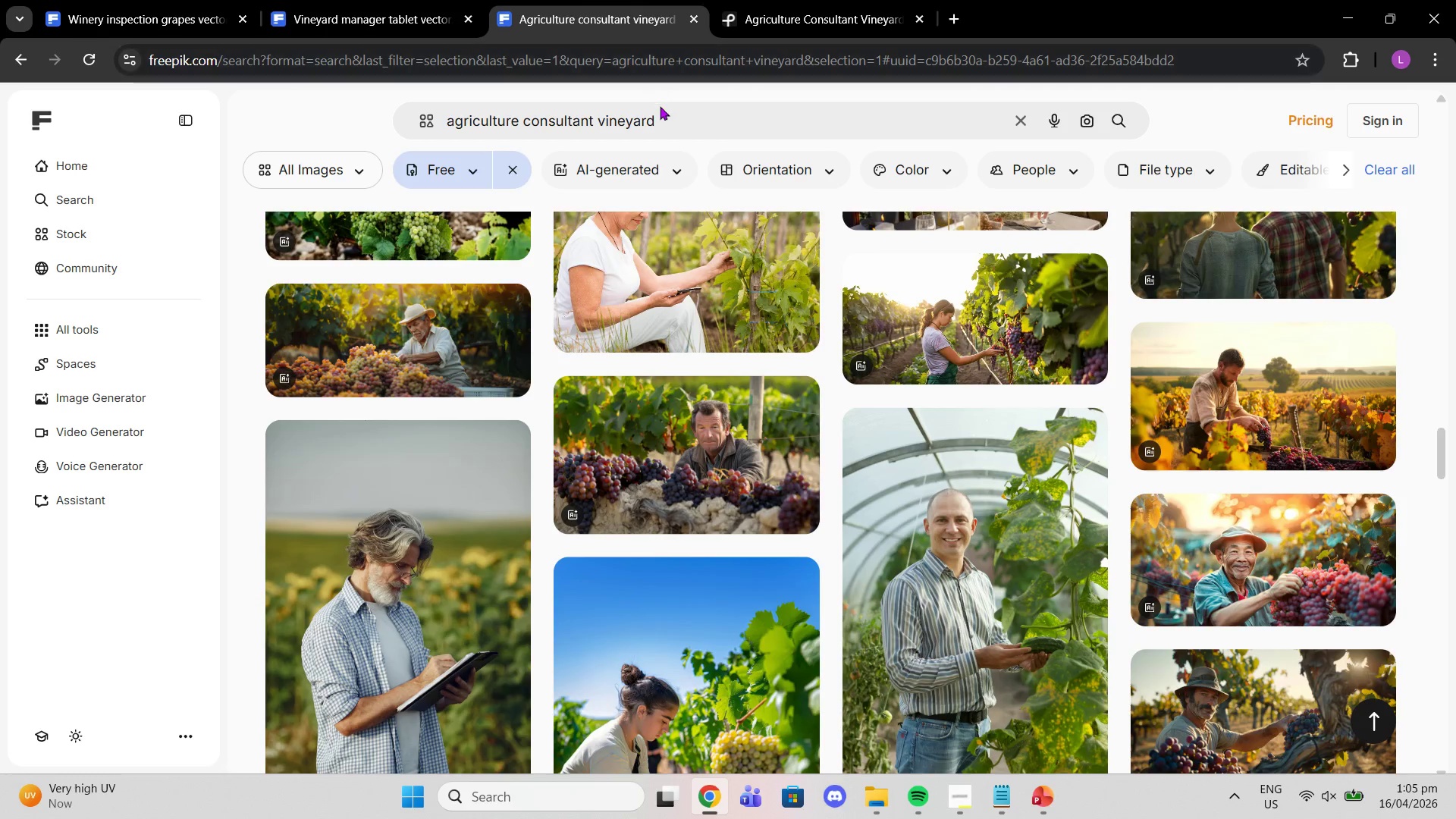 
left_click_drag(start_coordinate=[667, 112], to_coordinate=[215, 123])
 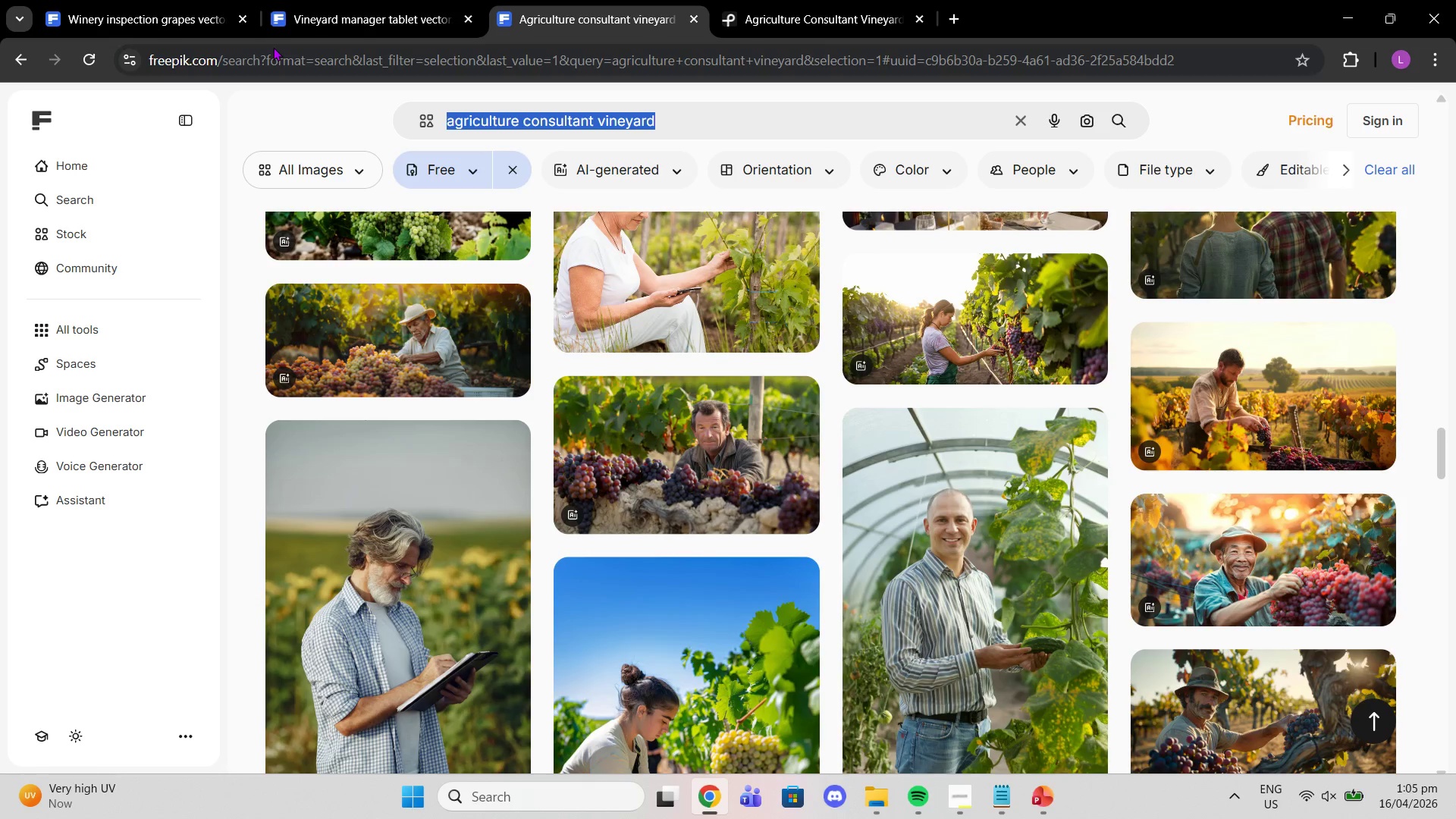 
key(Control+C)
 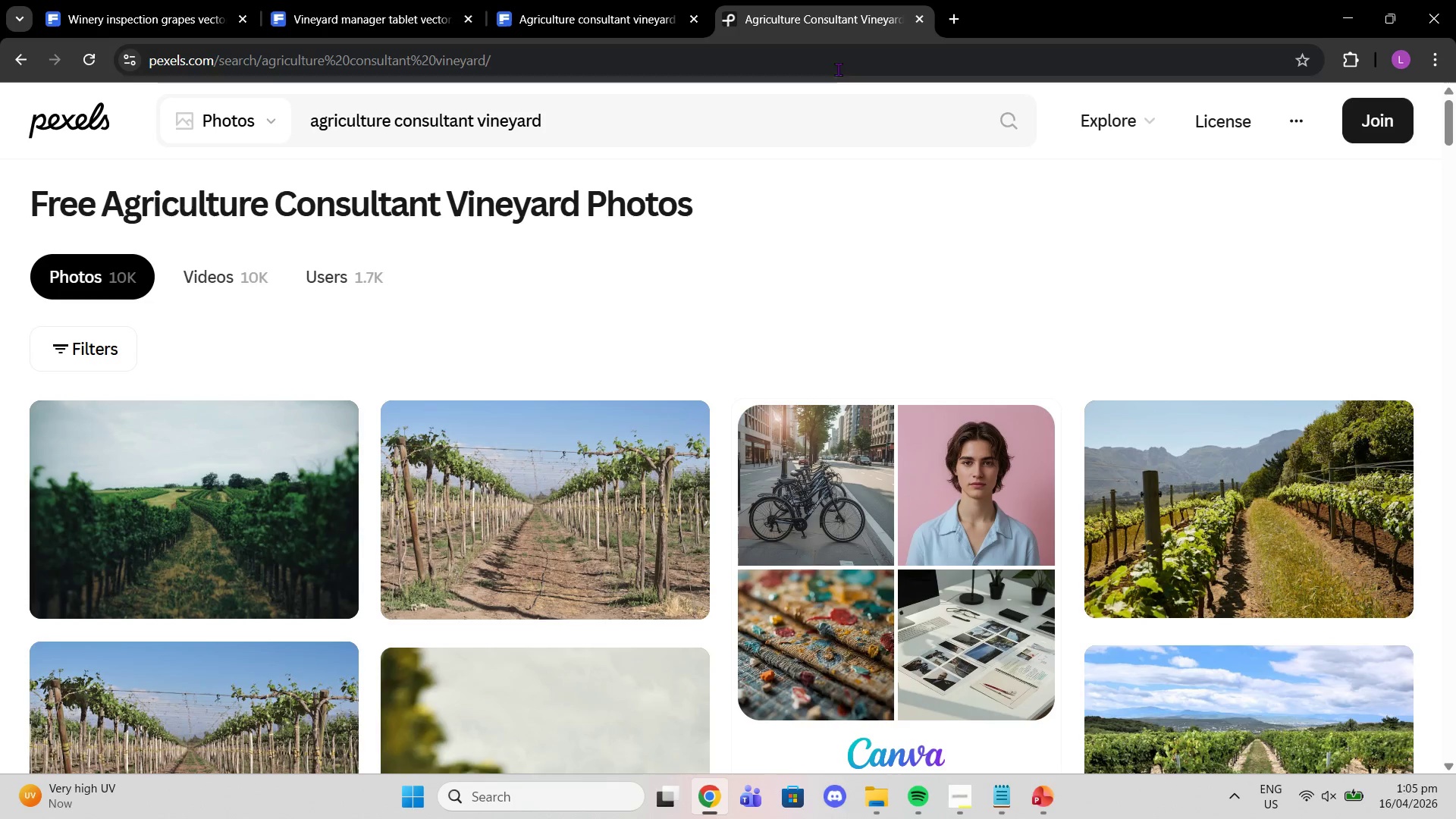 
double_click([837, 70])
 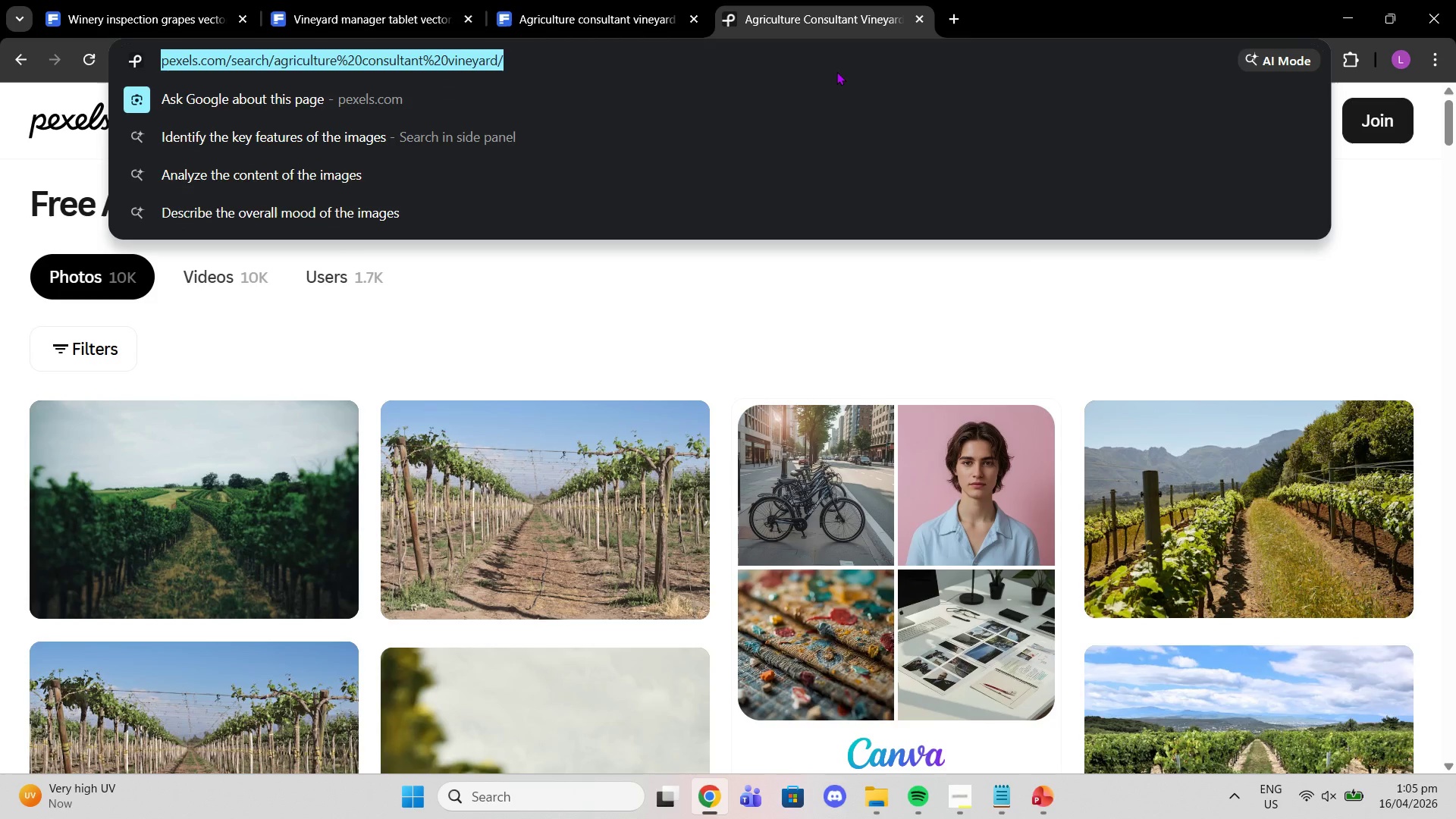 
key(Control+V)
 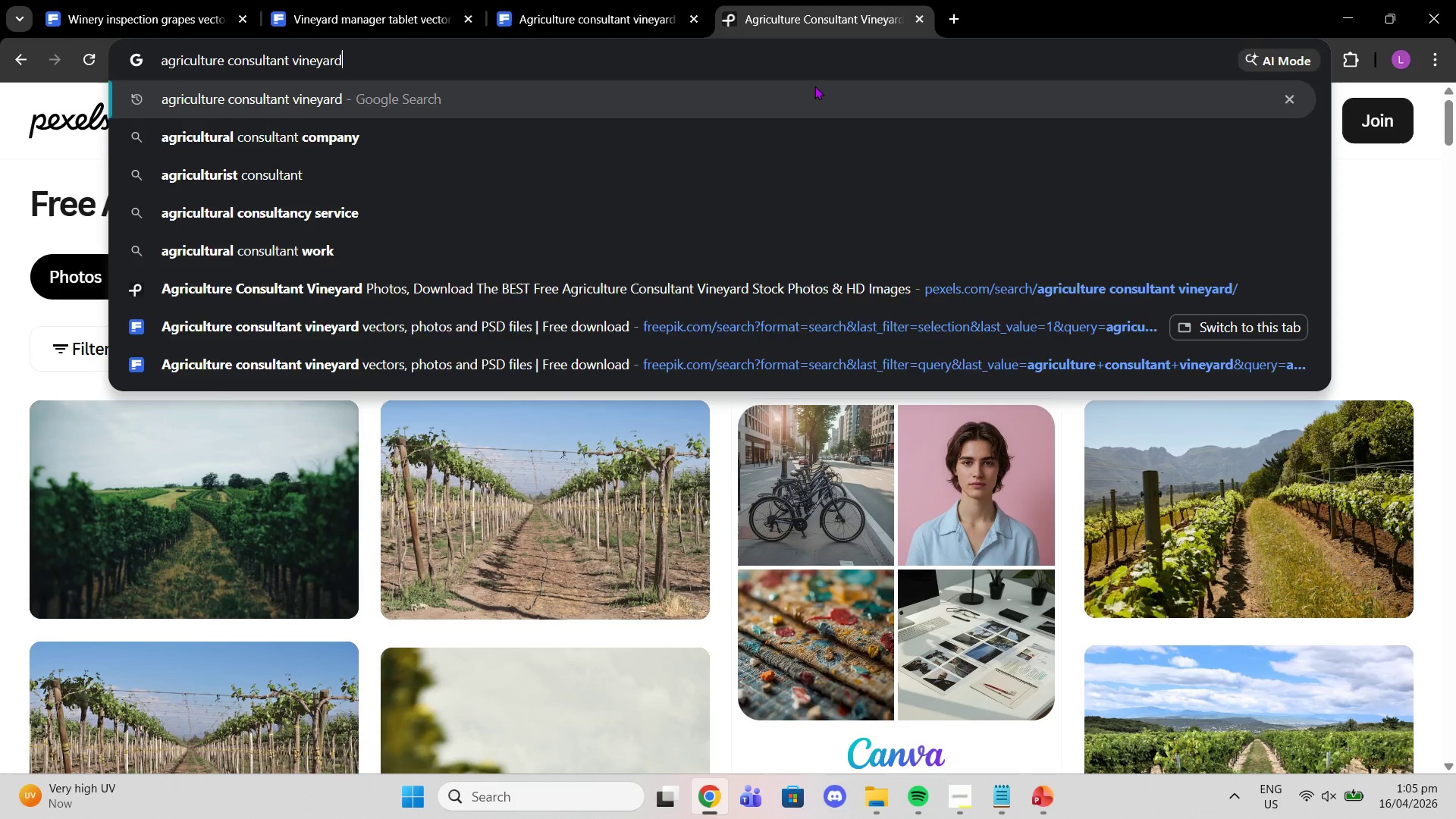 
key(Enter)
 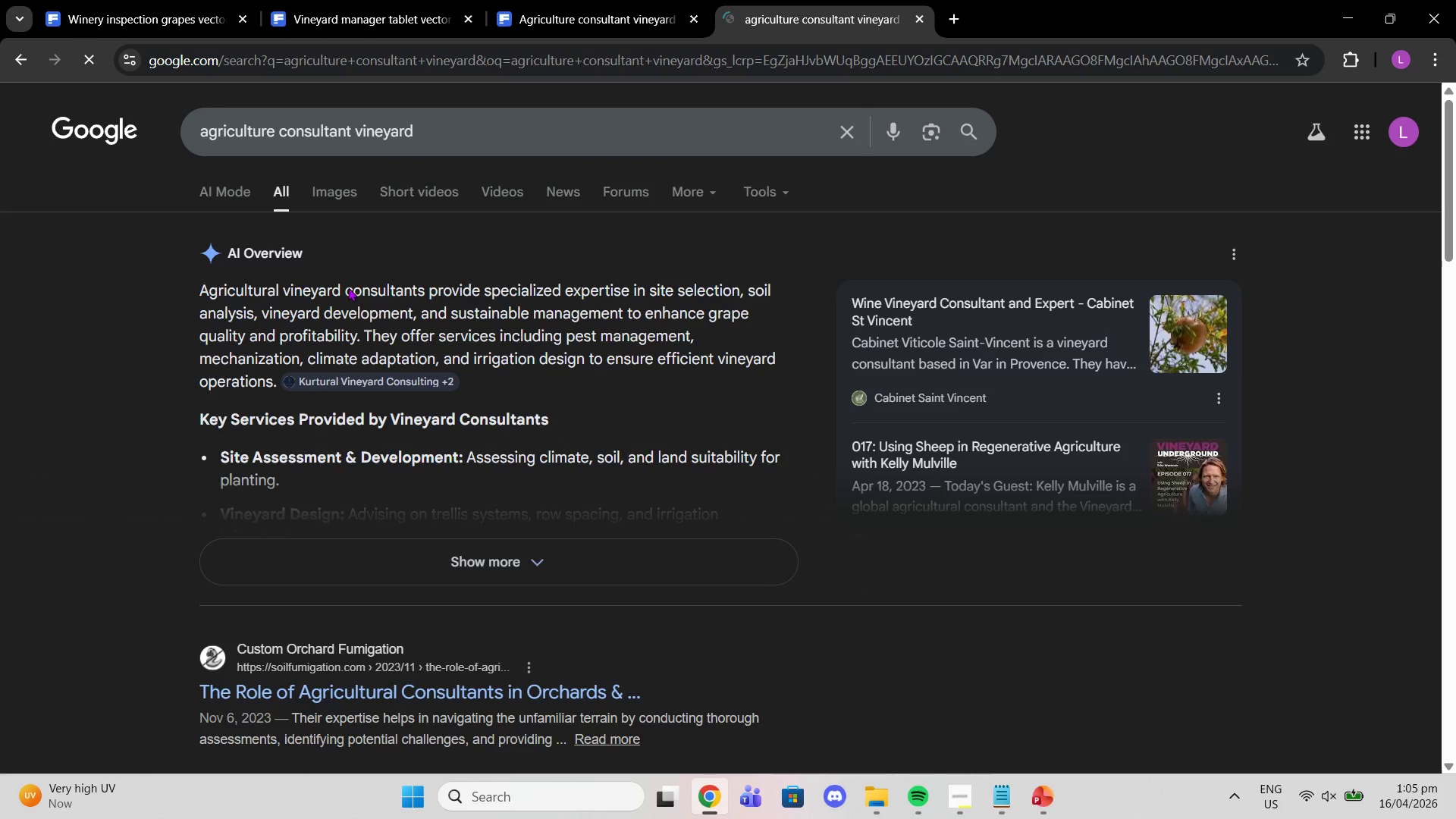 
left_click([340, 180])
 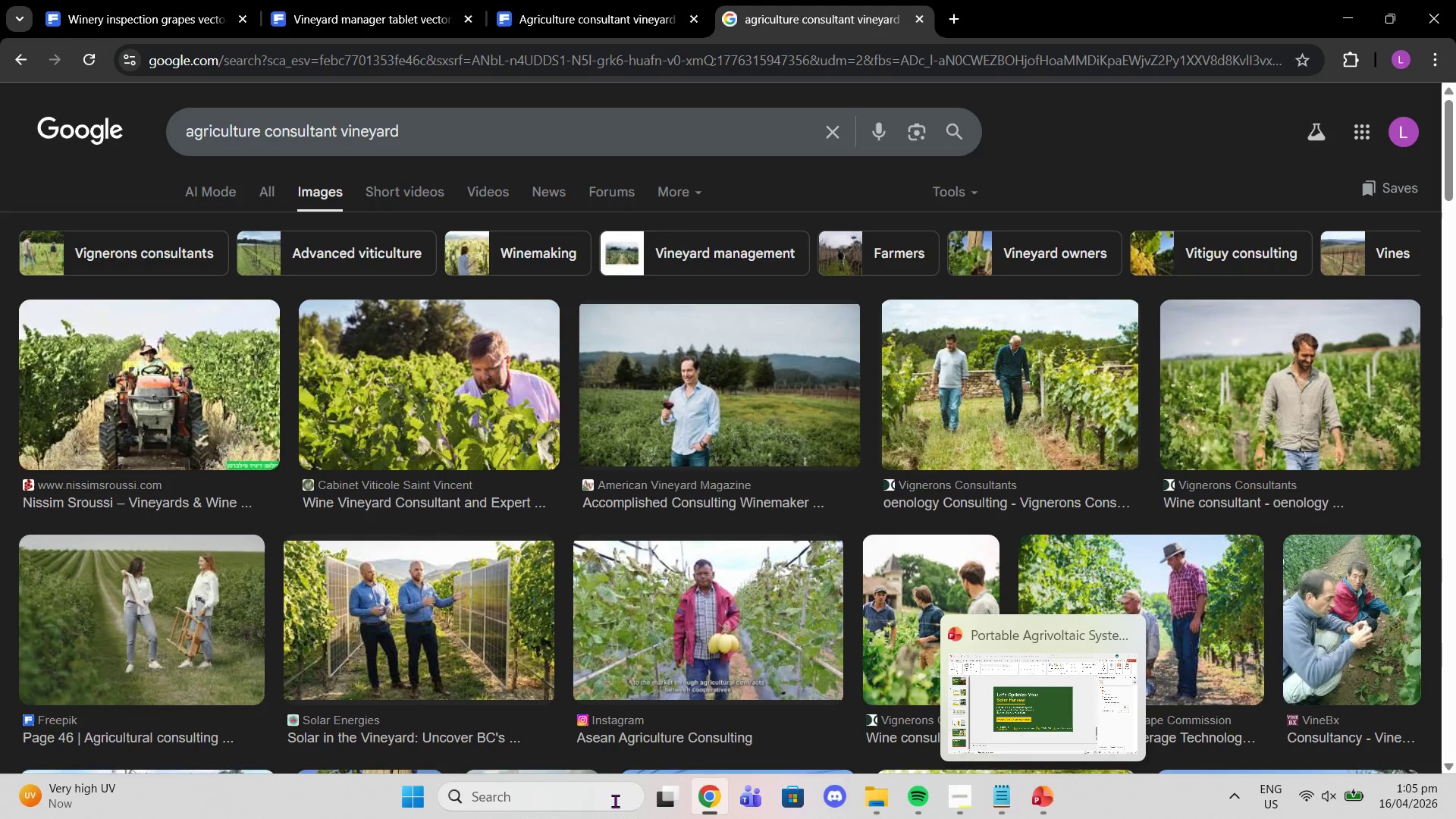 
wait(6.17)
 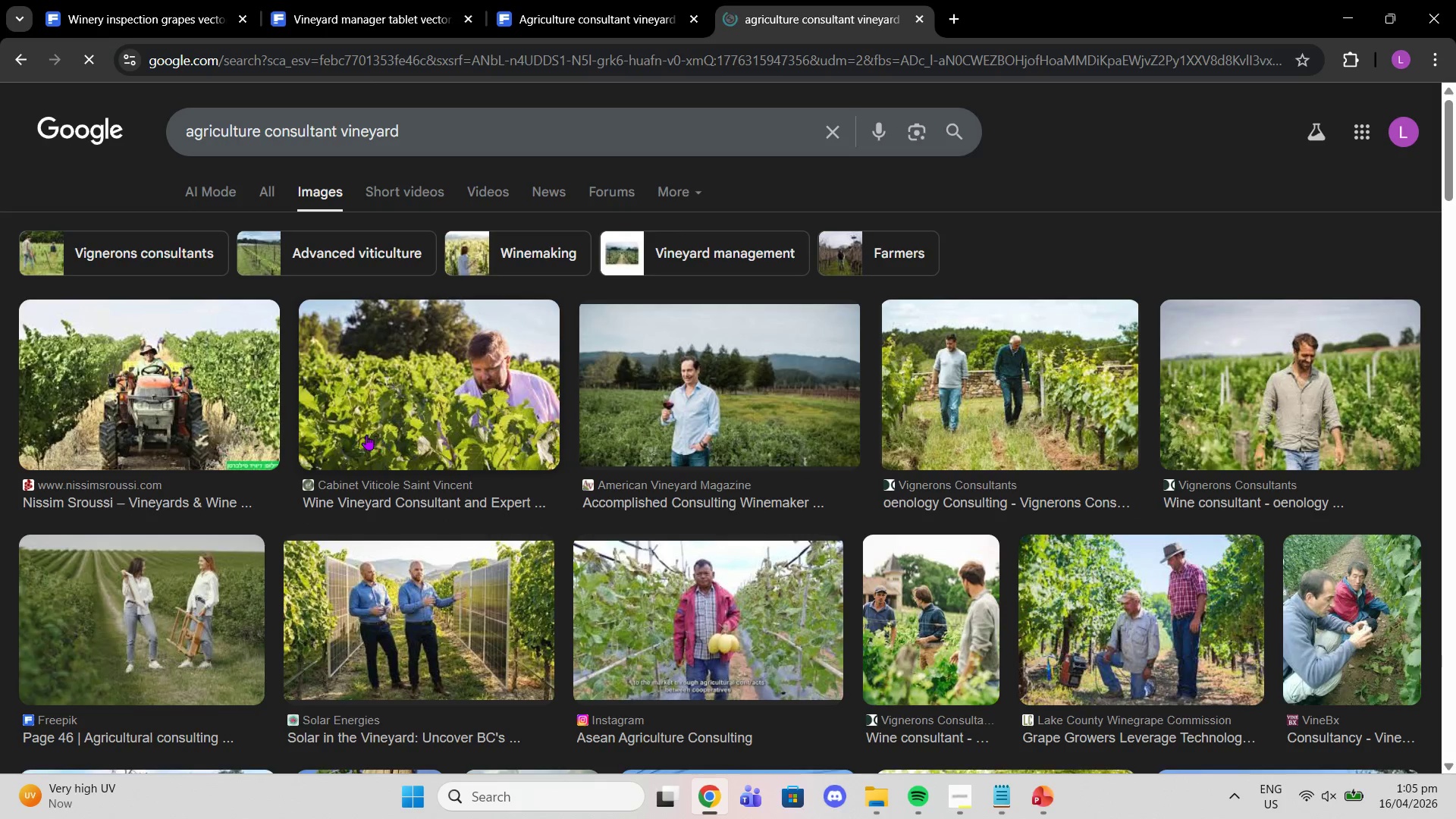 
left_click([952, 796])